 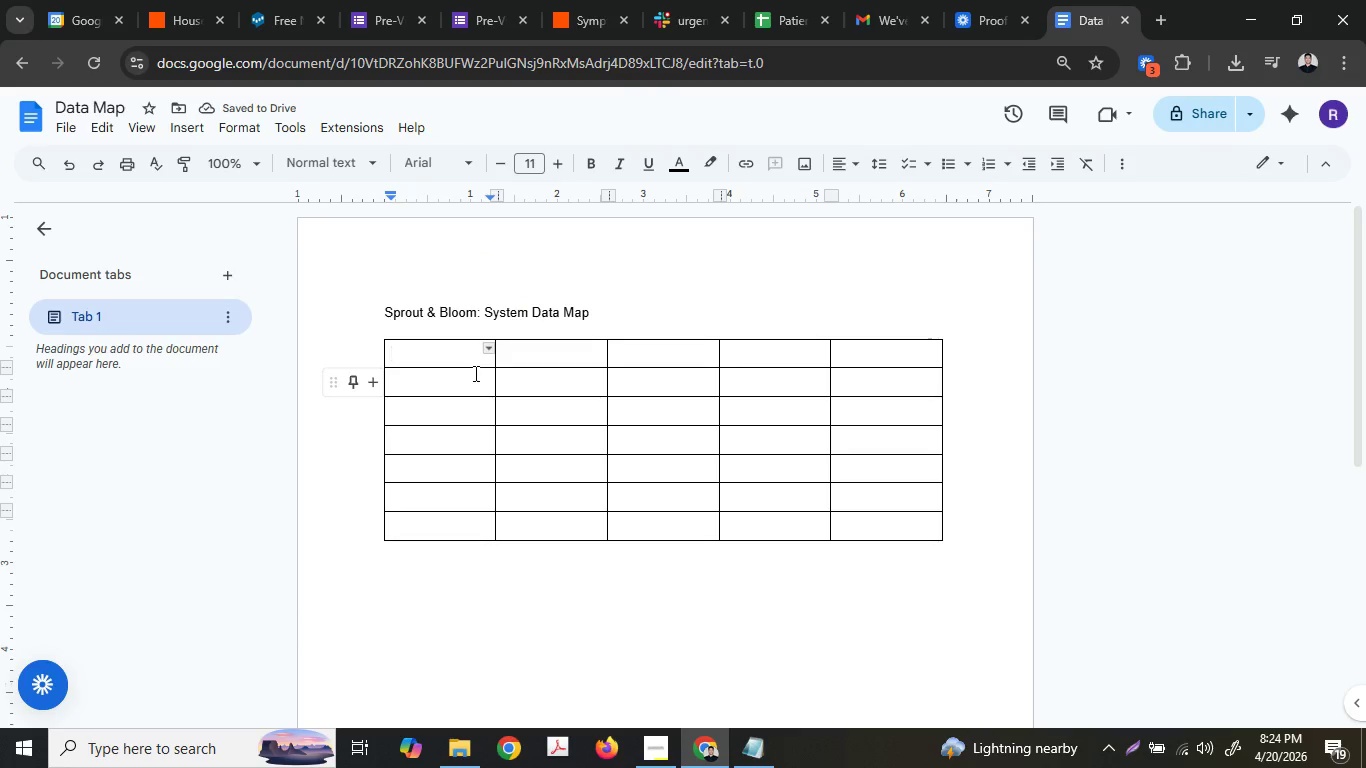 
type(Fo)
key(Backspace)
key(Backspace)
type(G)
 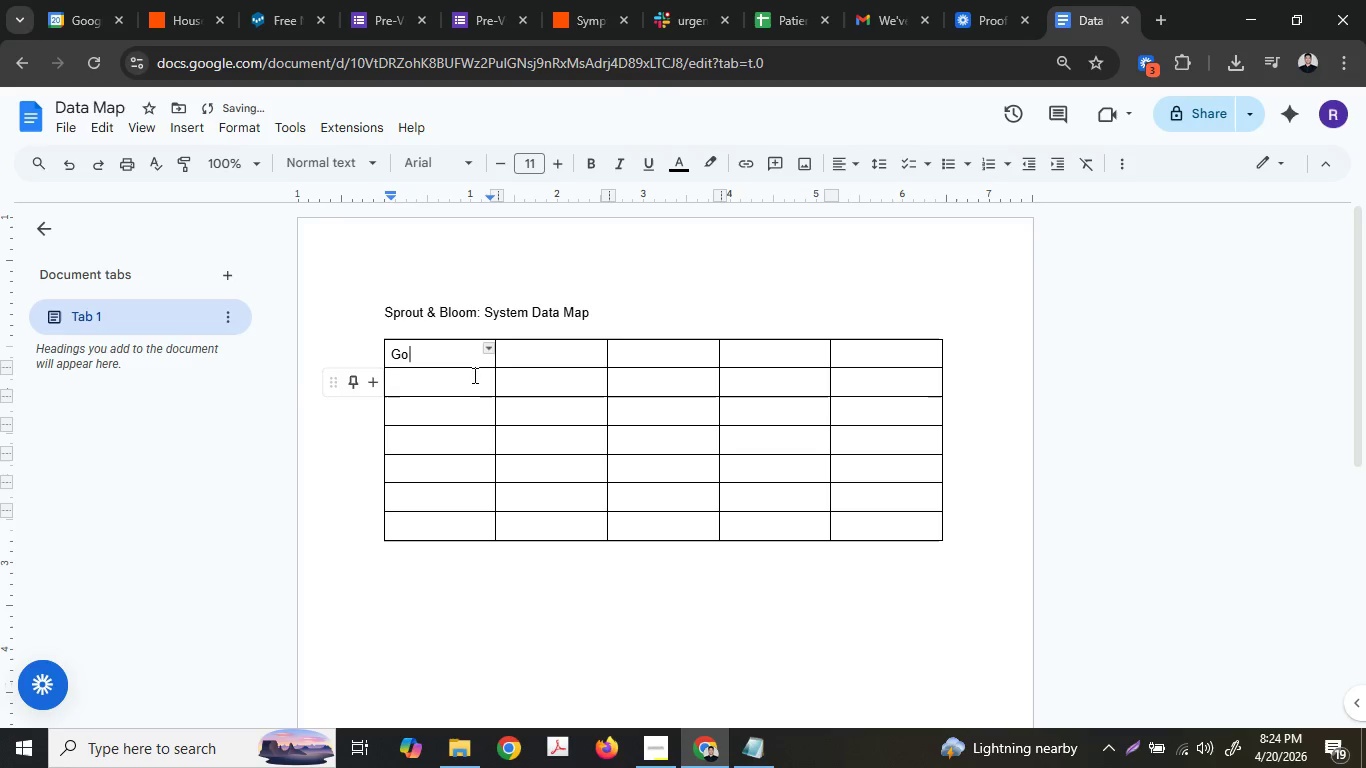 
type(oogle Form Field)
key(Tab)
type(Z)
 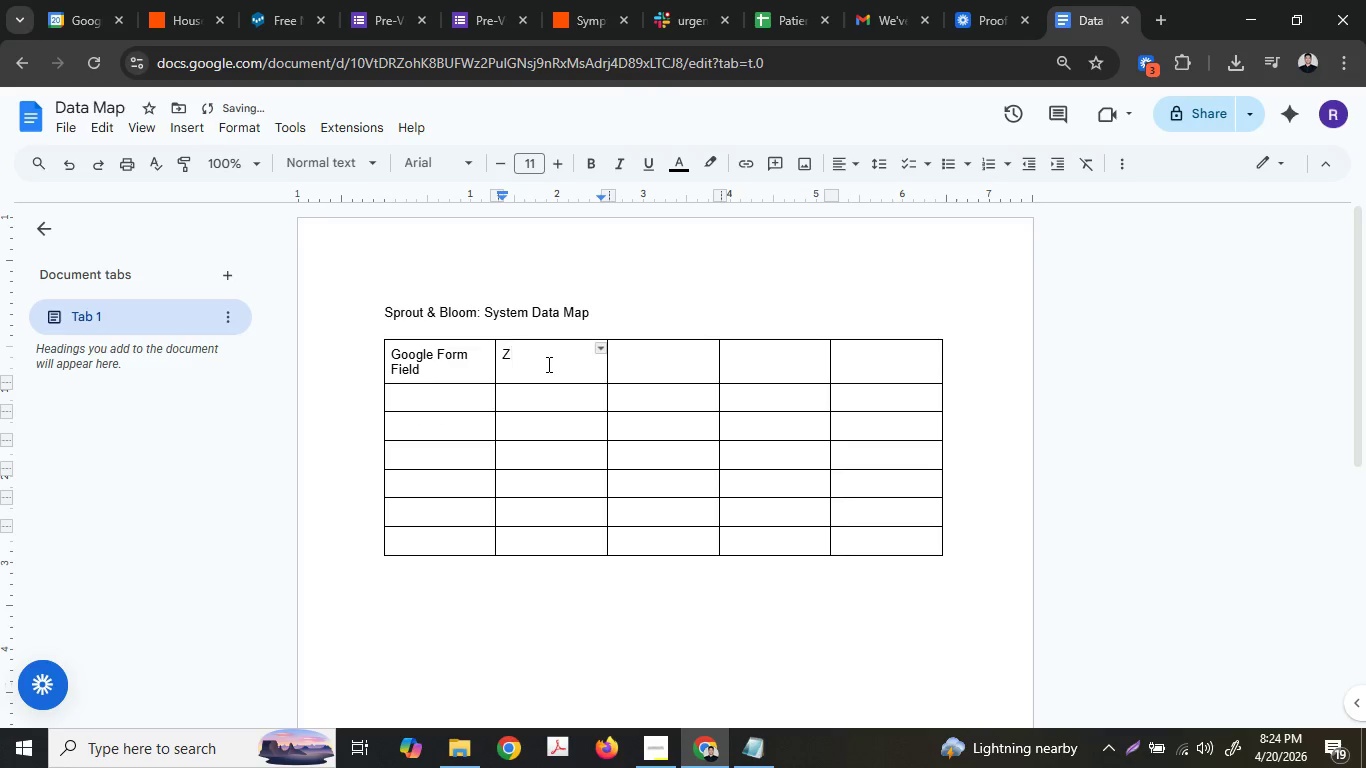 
type(apier Variable)
key(Tab)
 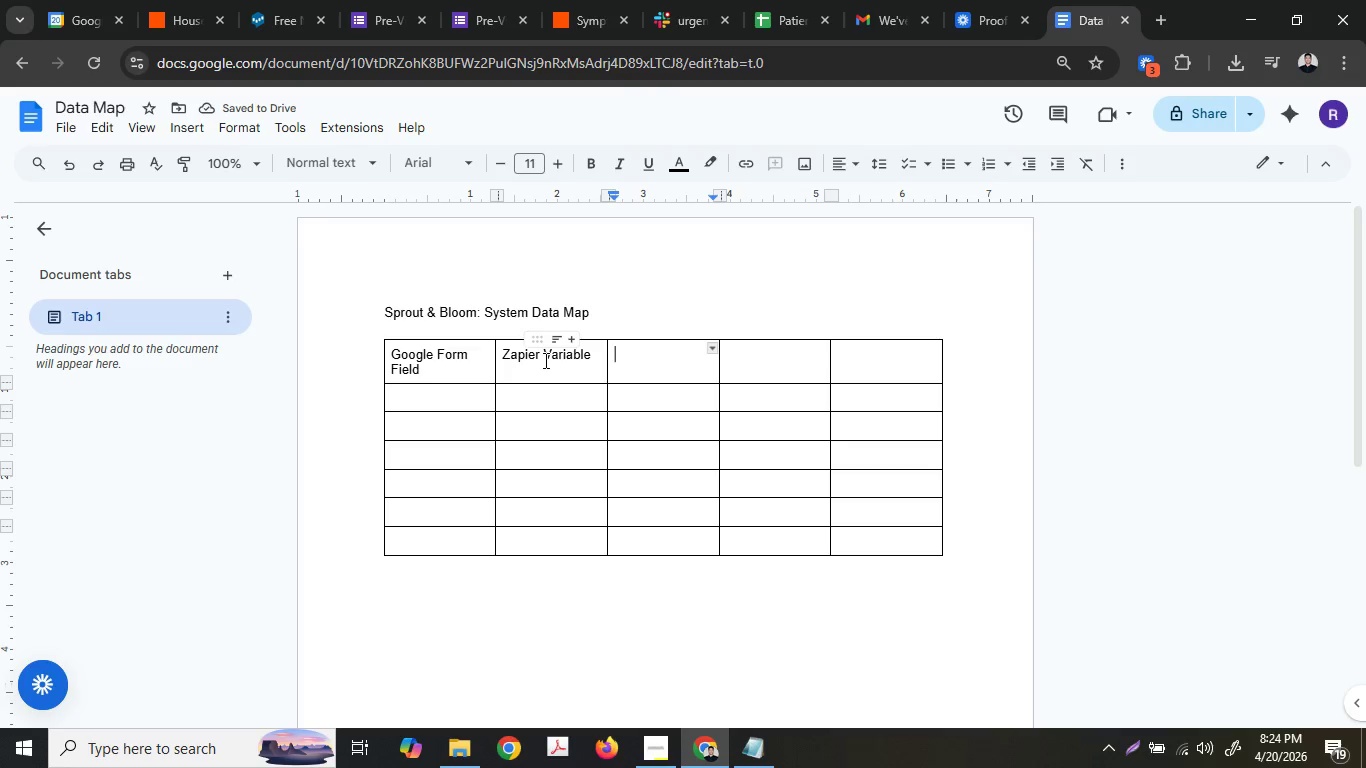 
type(Field Logic)
 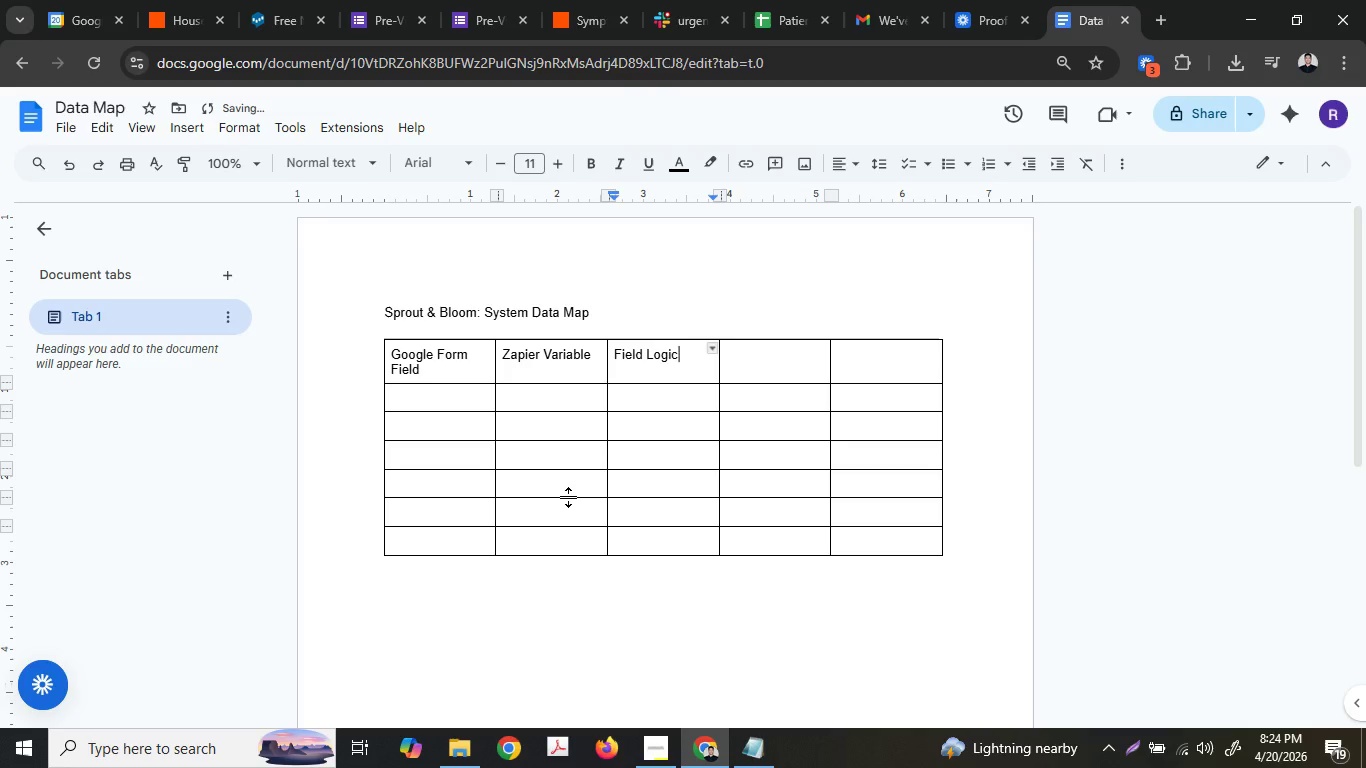 
key(Tab)
 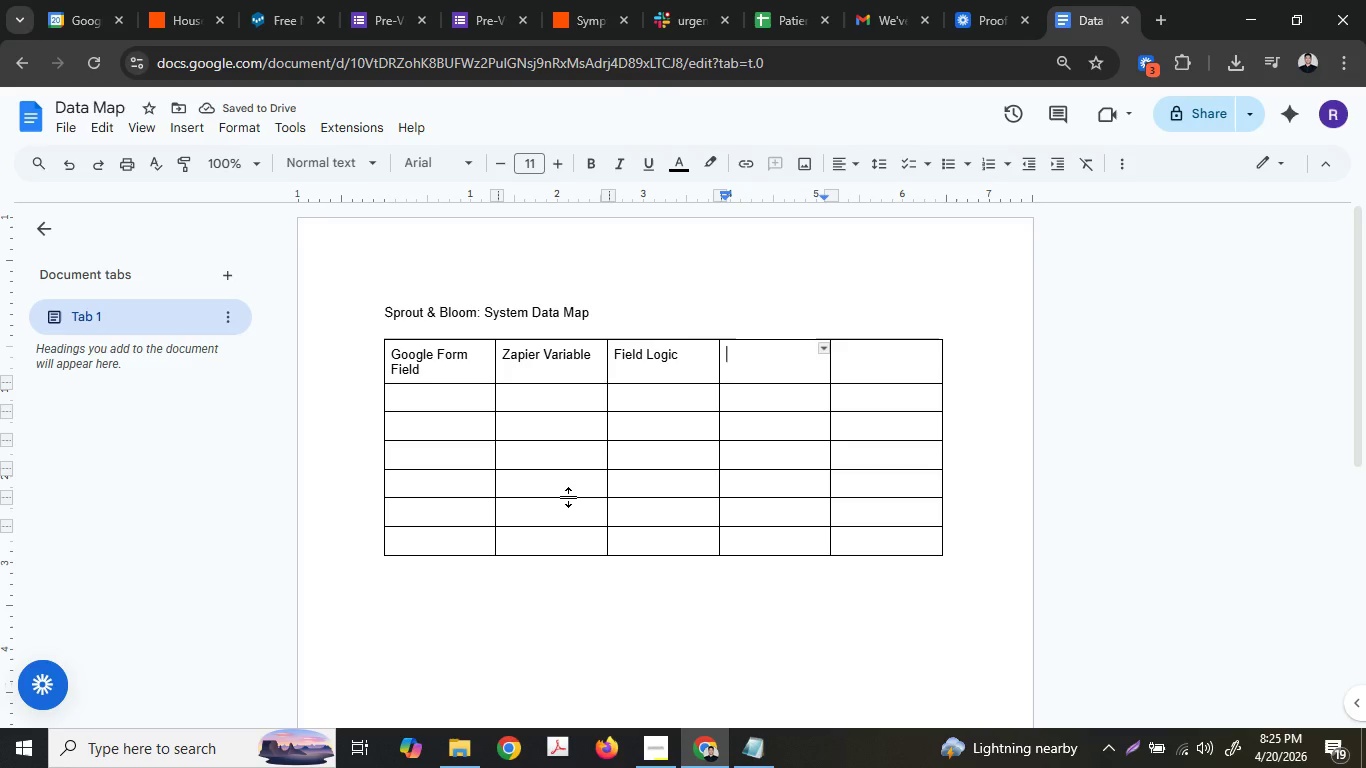 
type(Role in Workflow)
 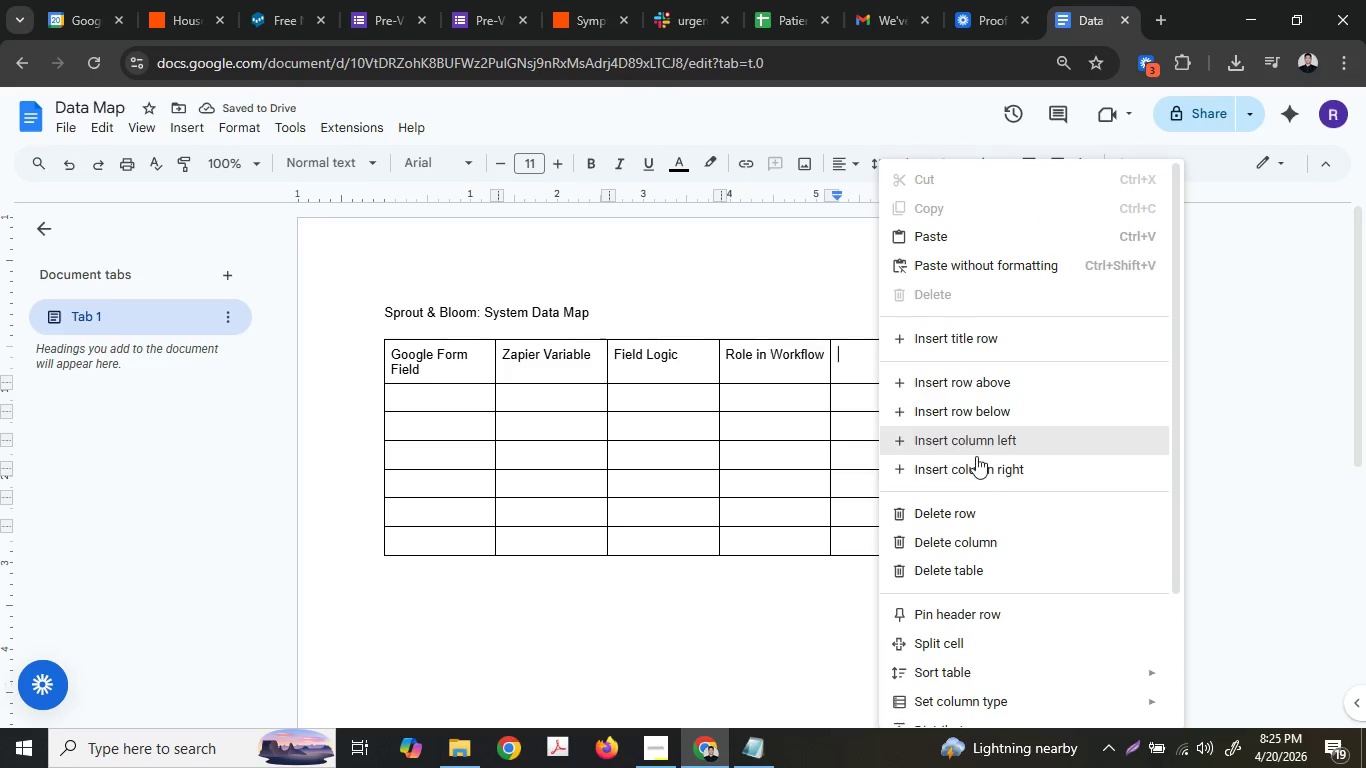 
left_click([979, 539])
 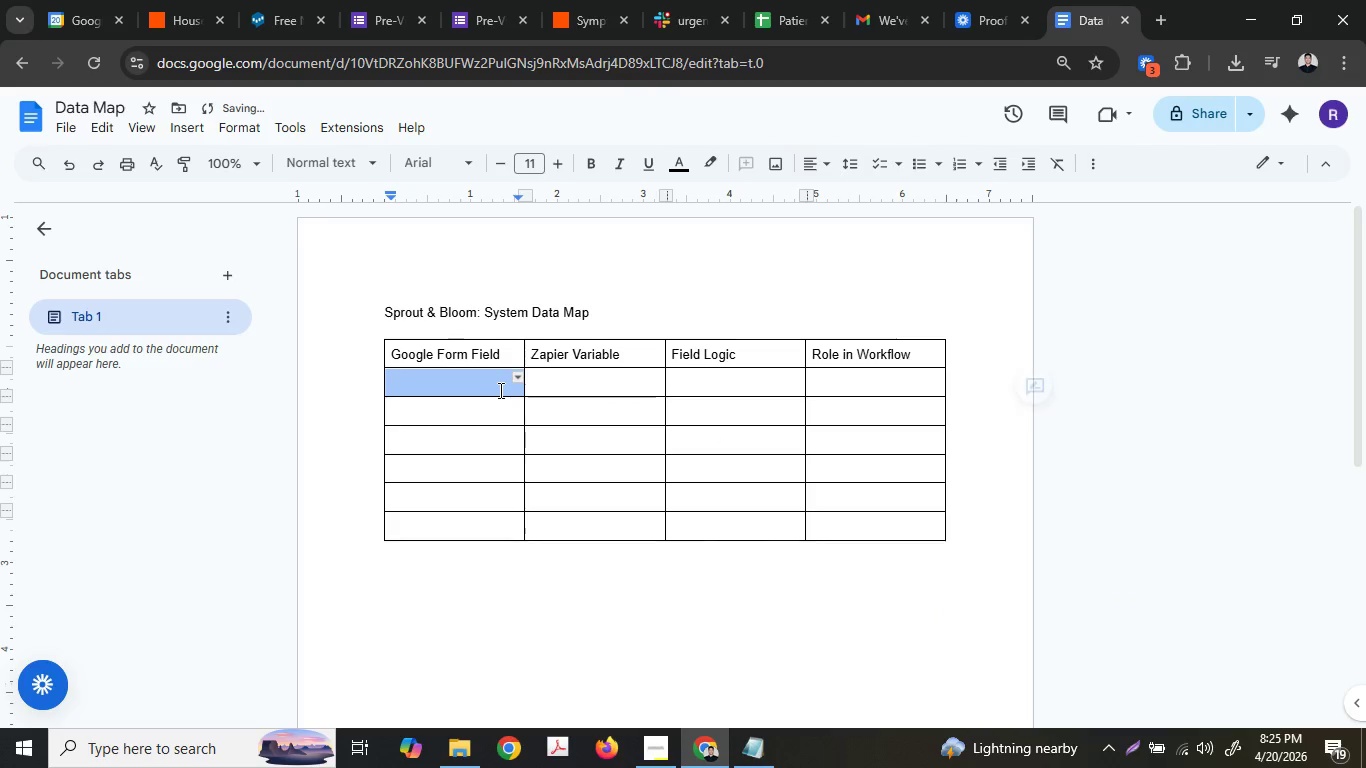 
left_click([486, 386])
 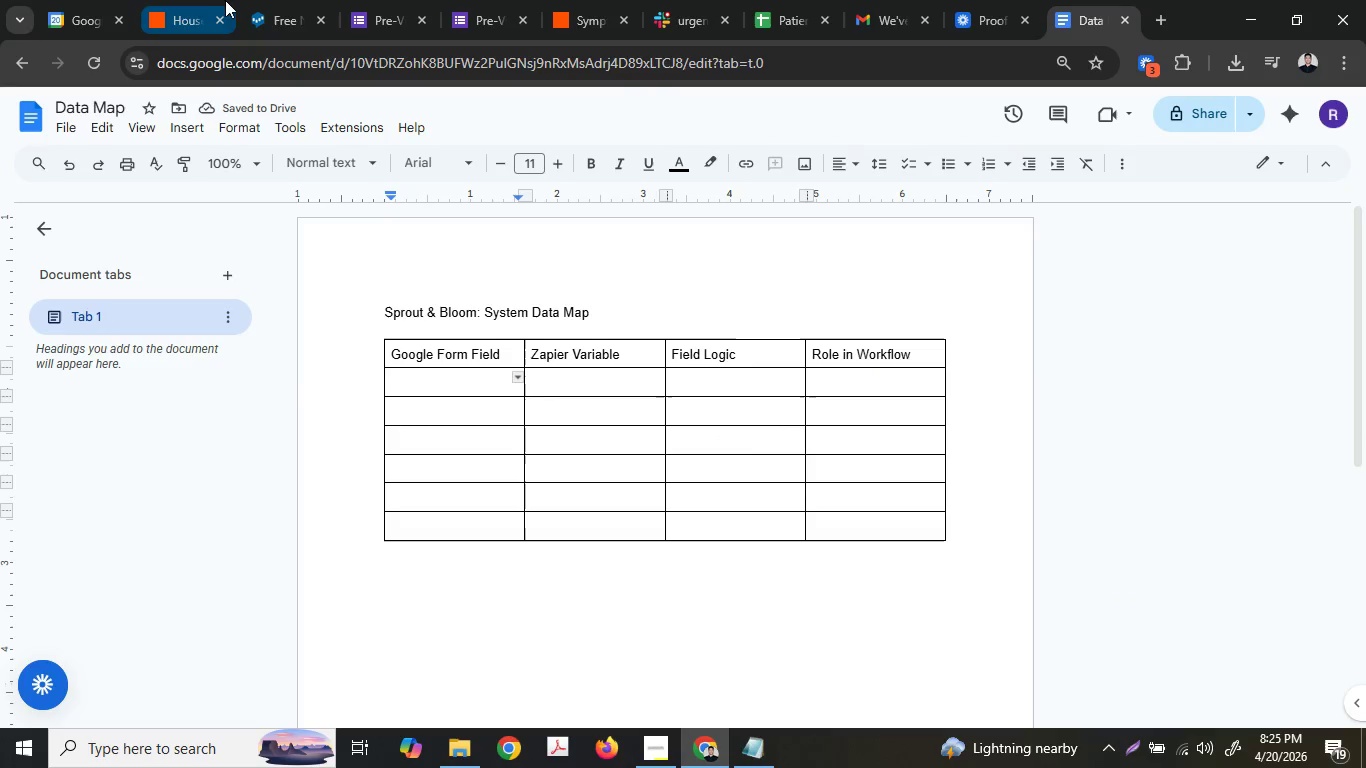 
left_click([403, 0])
 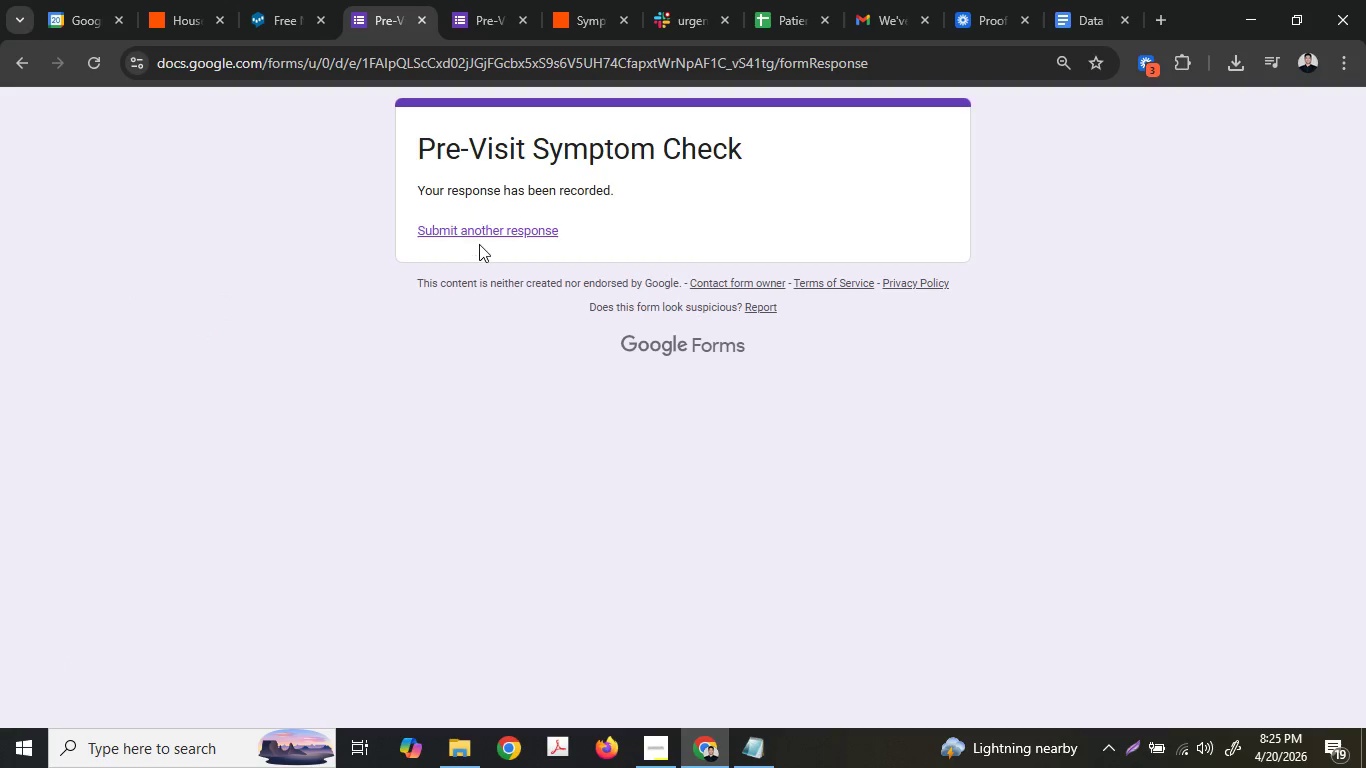 
double_click([473, 233])
 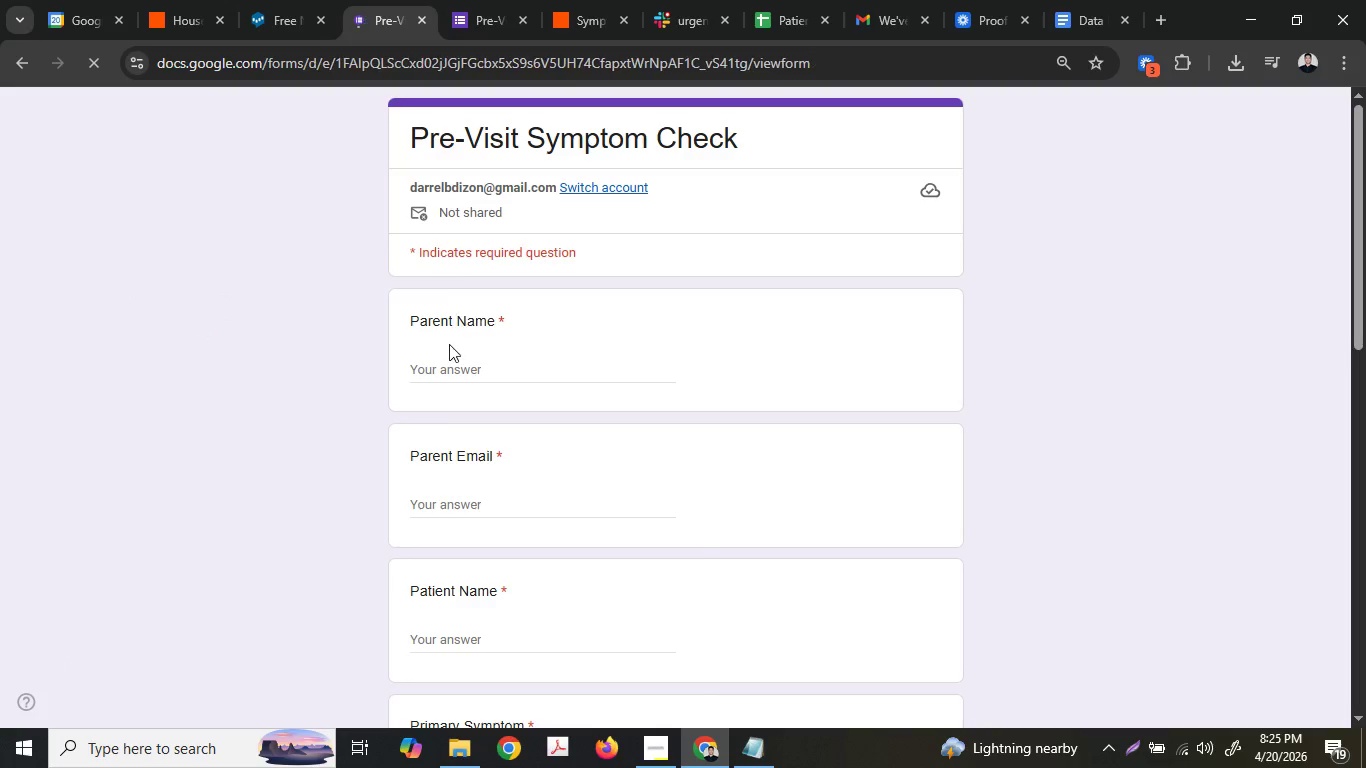 
double_click([449, 336])
 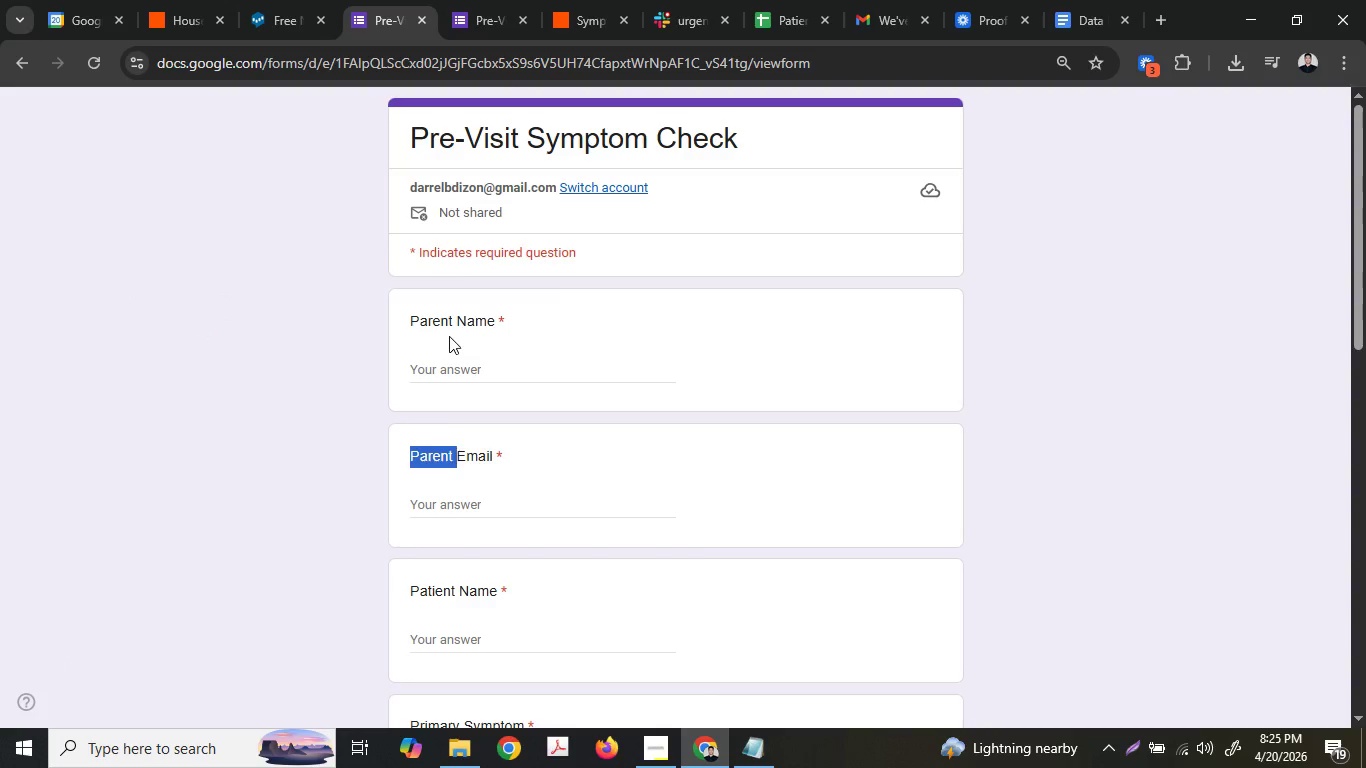 
triple_click([449, 336])
 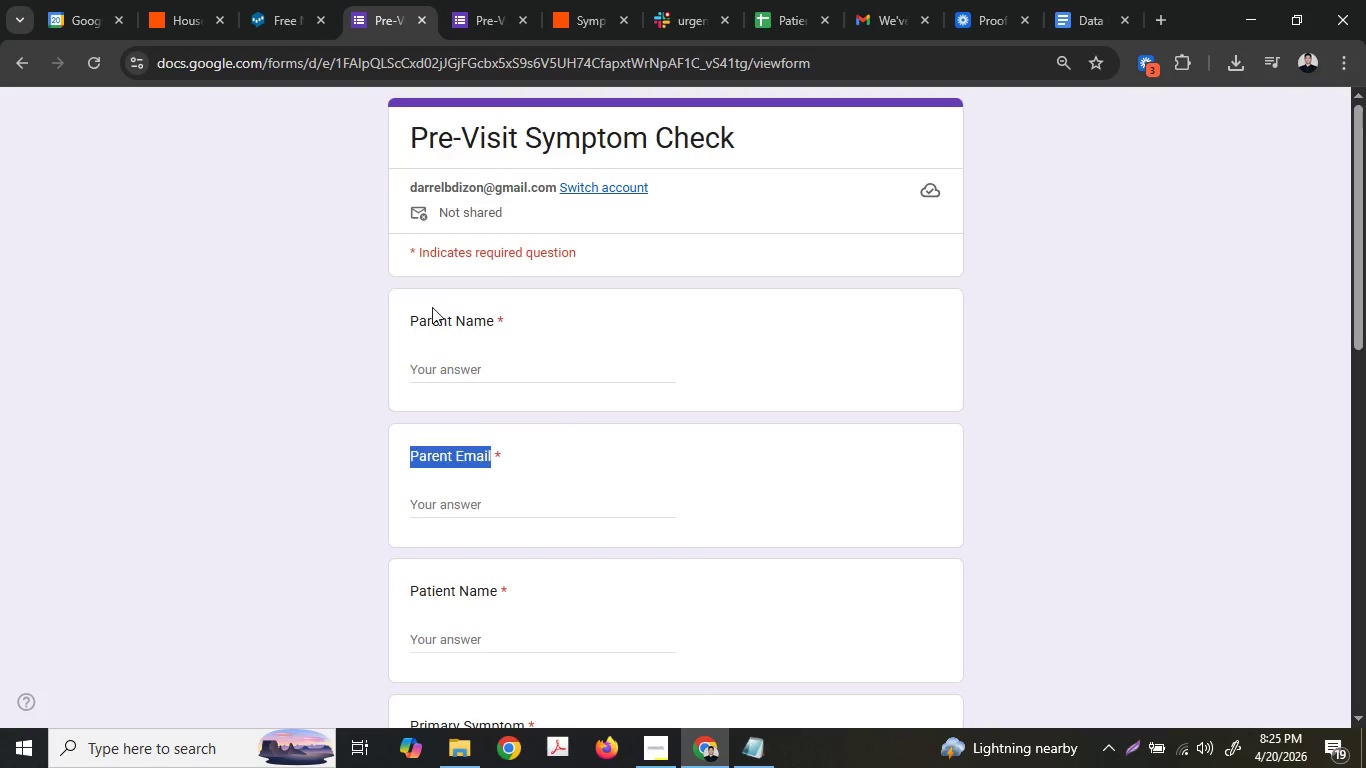 
triple_click([432, 307])
 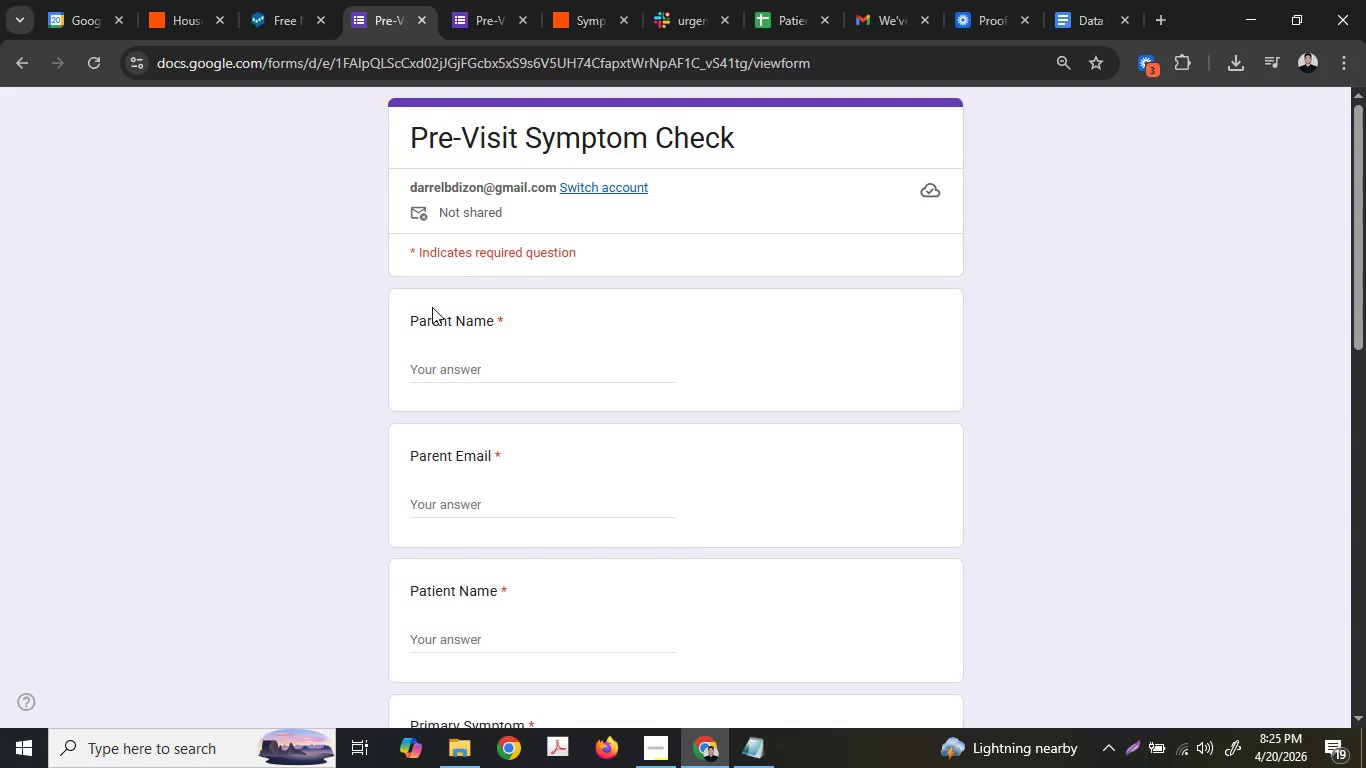 
triple_click([432, 307])
 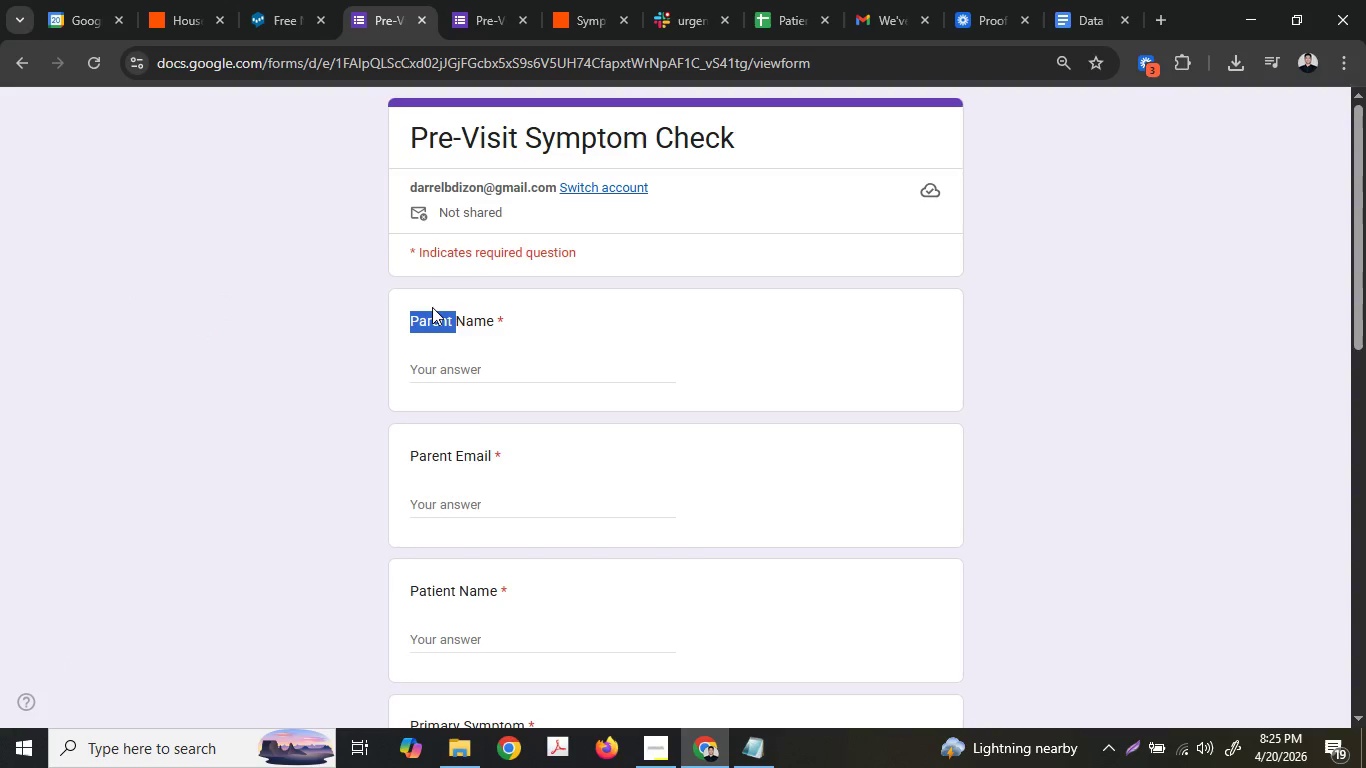 
triple_click([432, 307])
 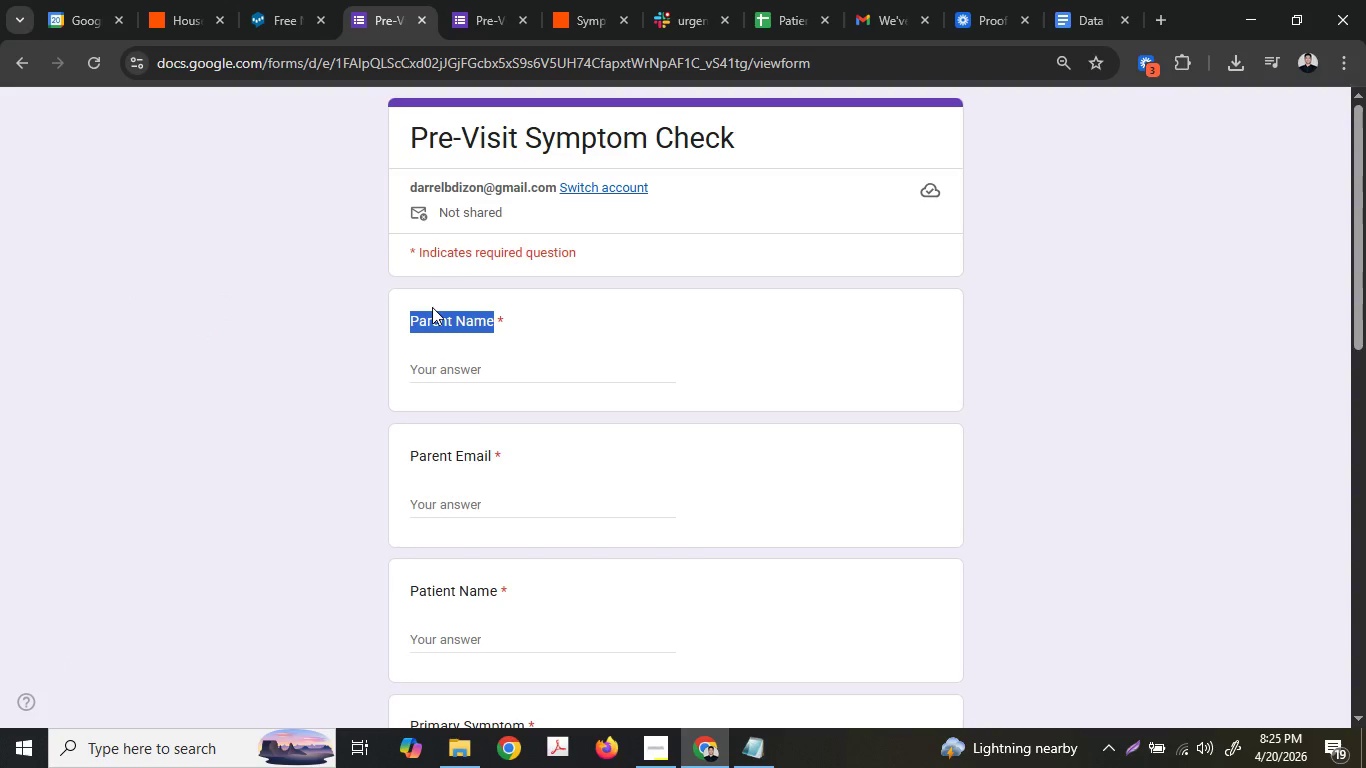 
key(Control+C)
 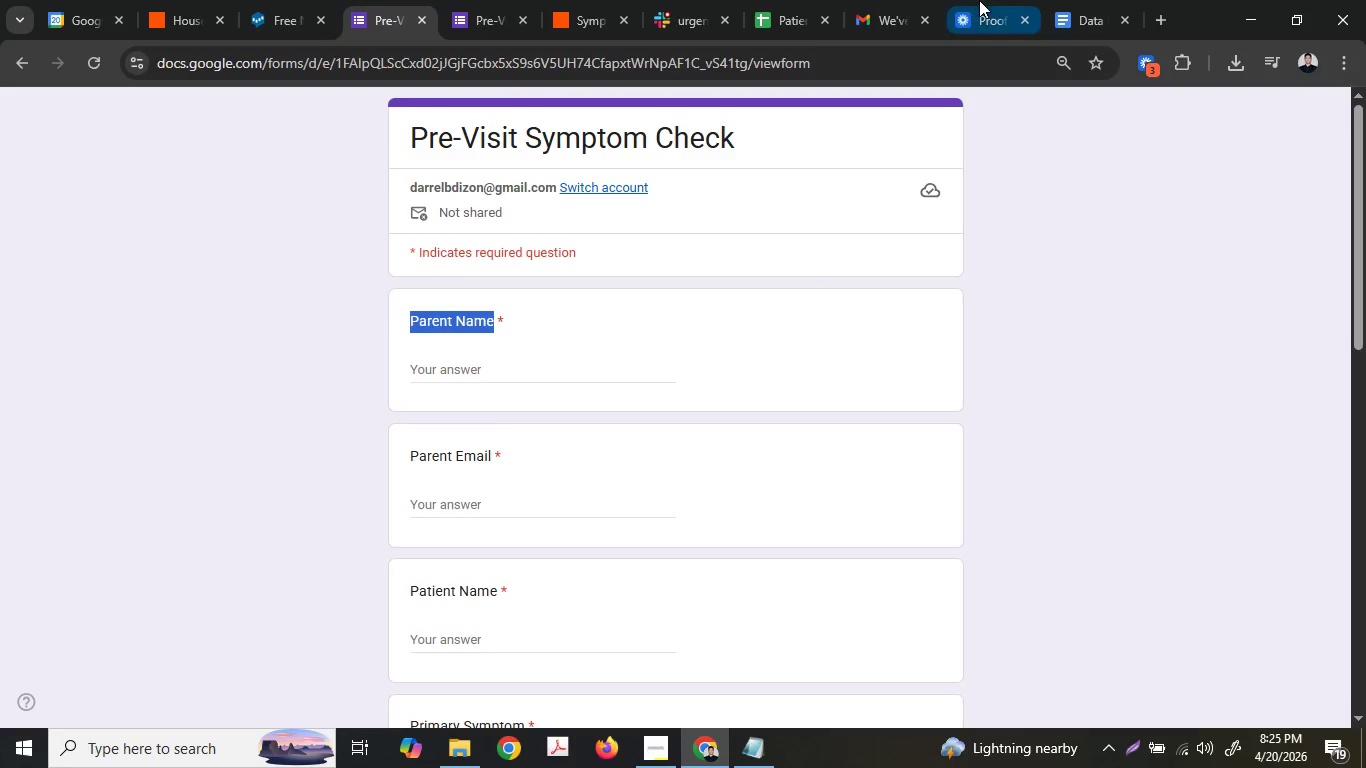 
left_click([980, 0])
 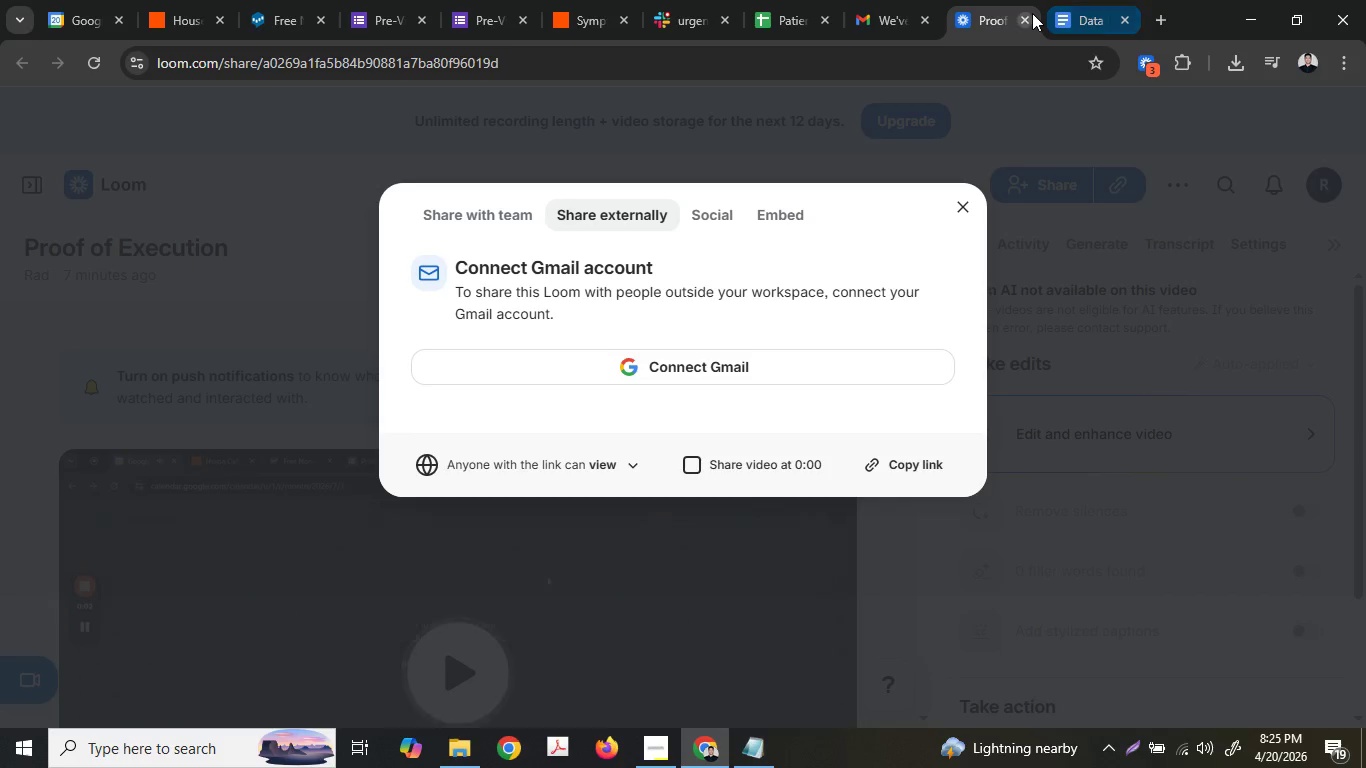 
left_click([1021, 18])
 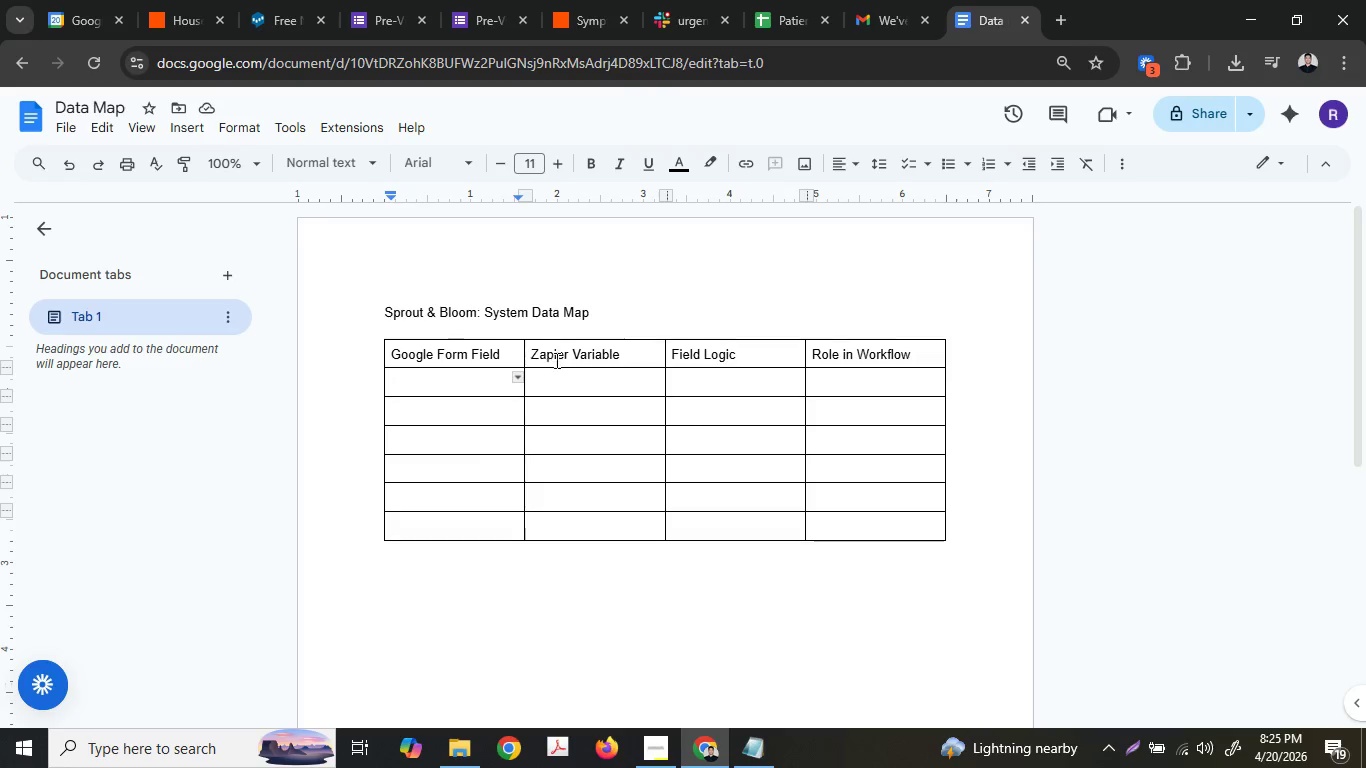 
key(Control+ControlLeft)
 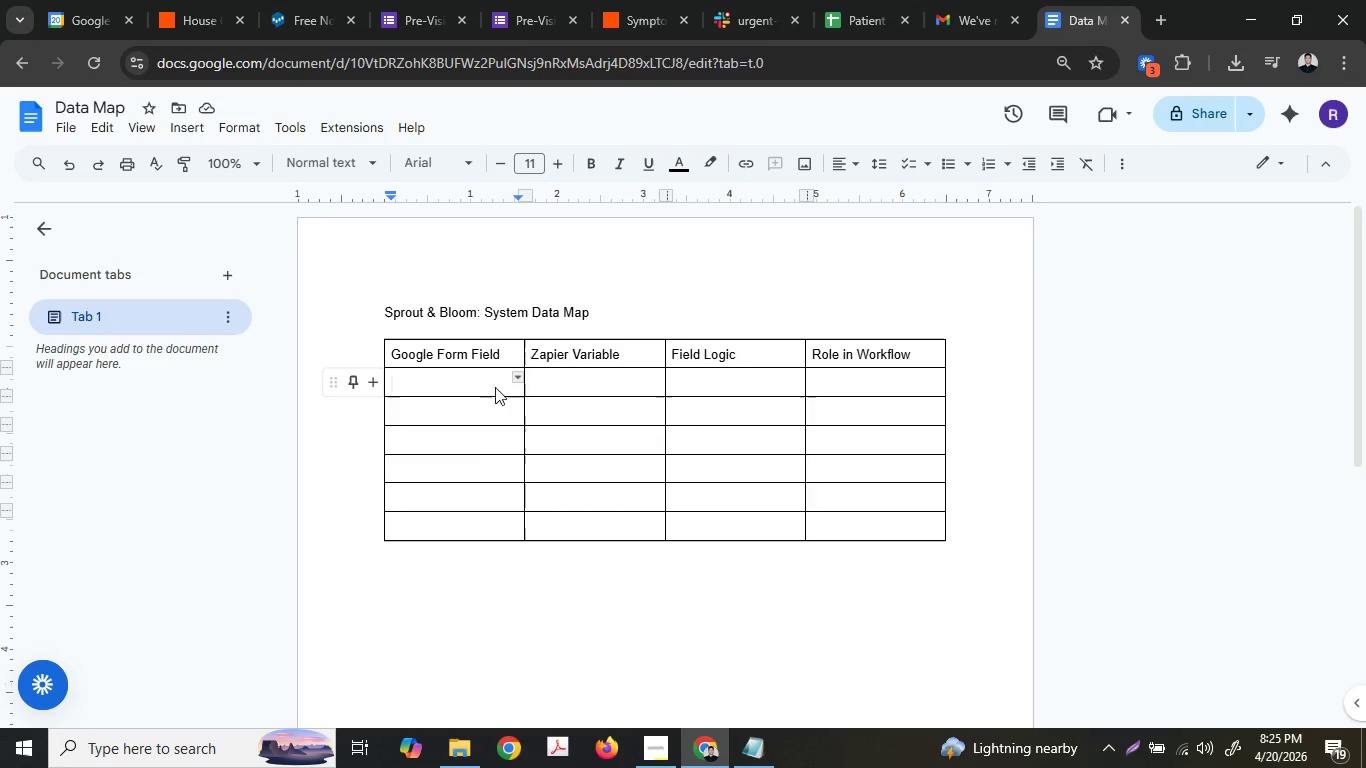 
key(Control+V)
 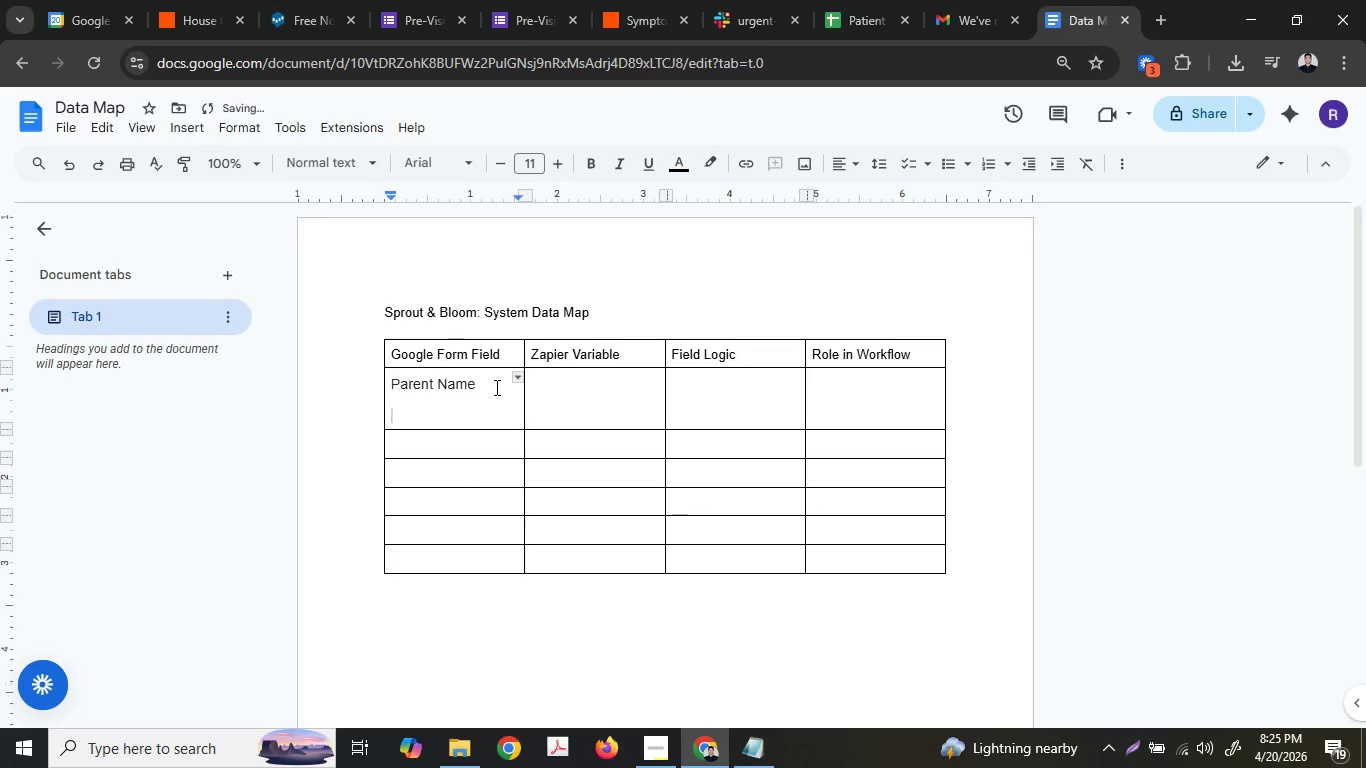 
hold_key(key=ControlLeft, duration=0.31)
 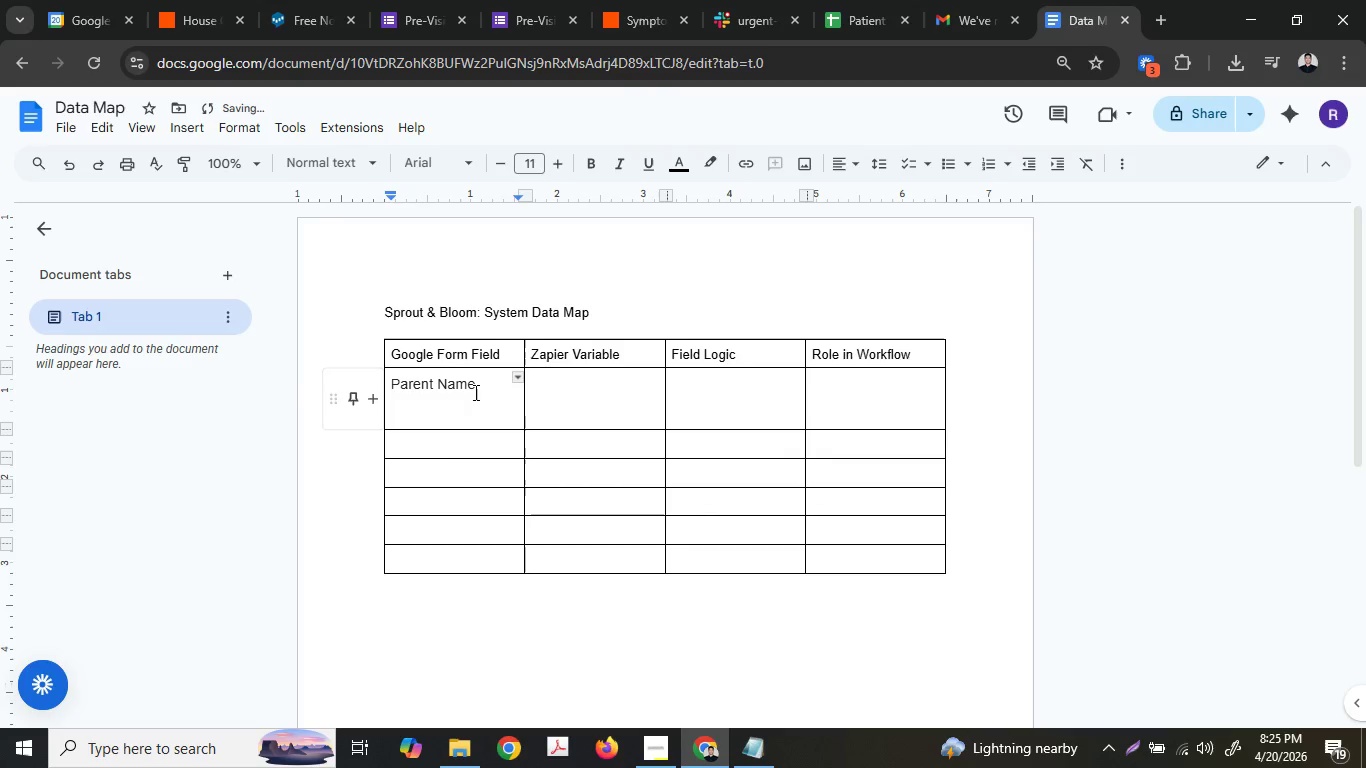 
key(Backspace)
 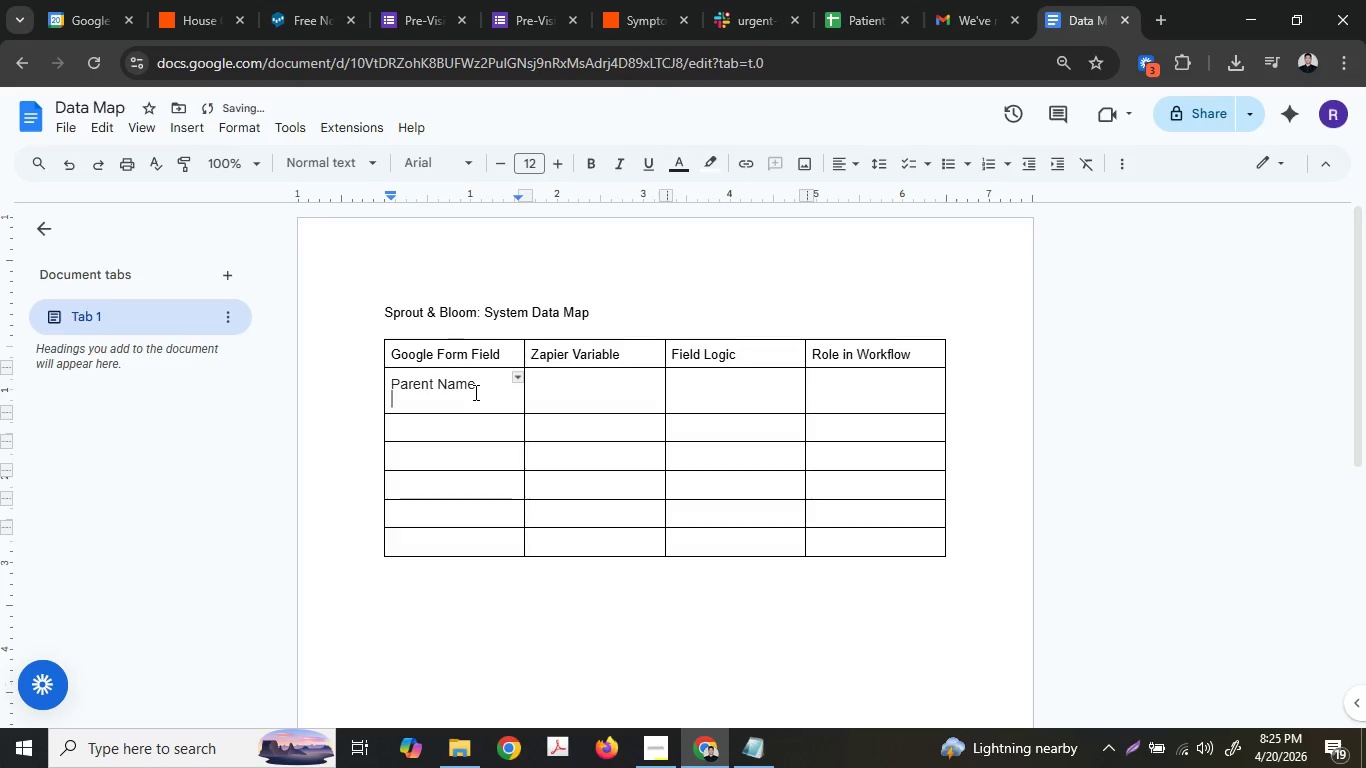 
key(Backspace)
 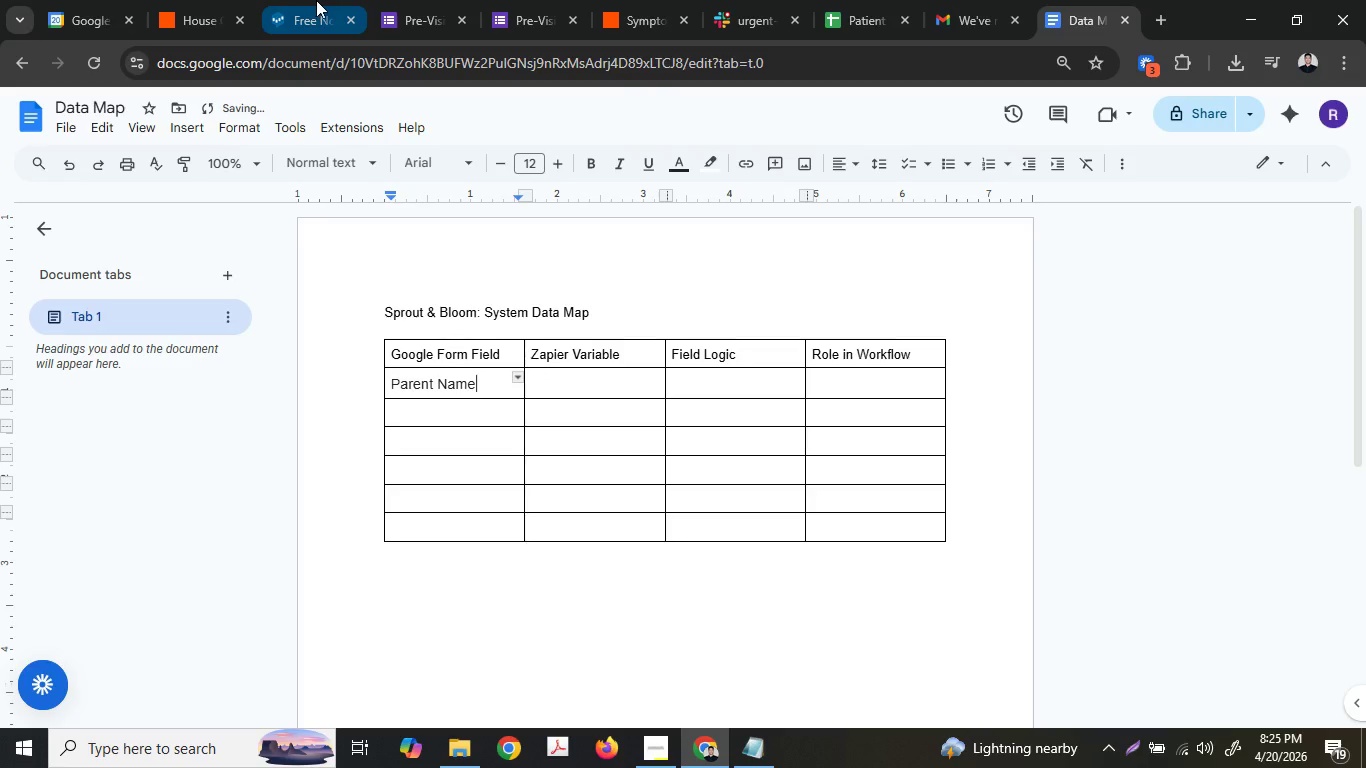 
left_click([316, 0])
 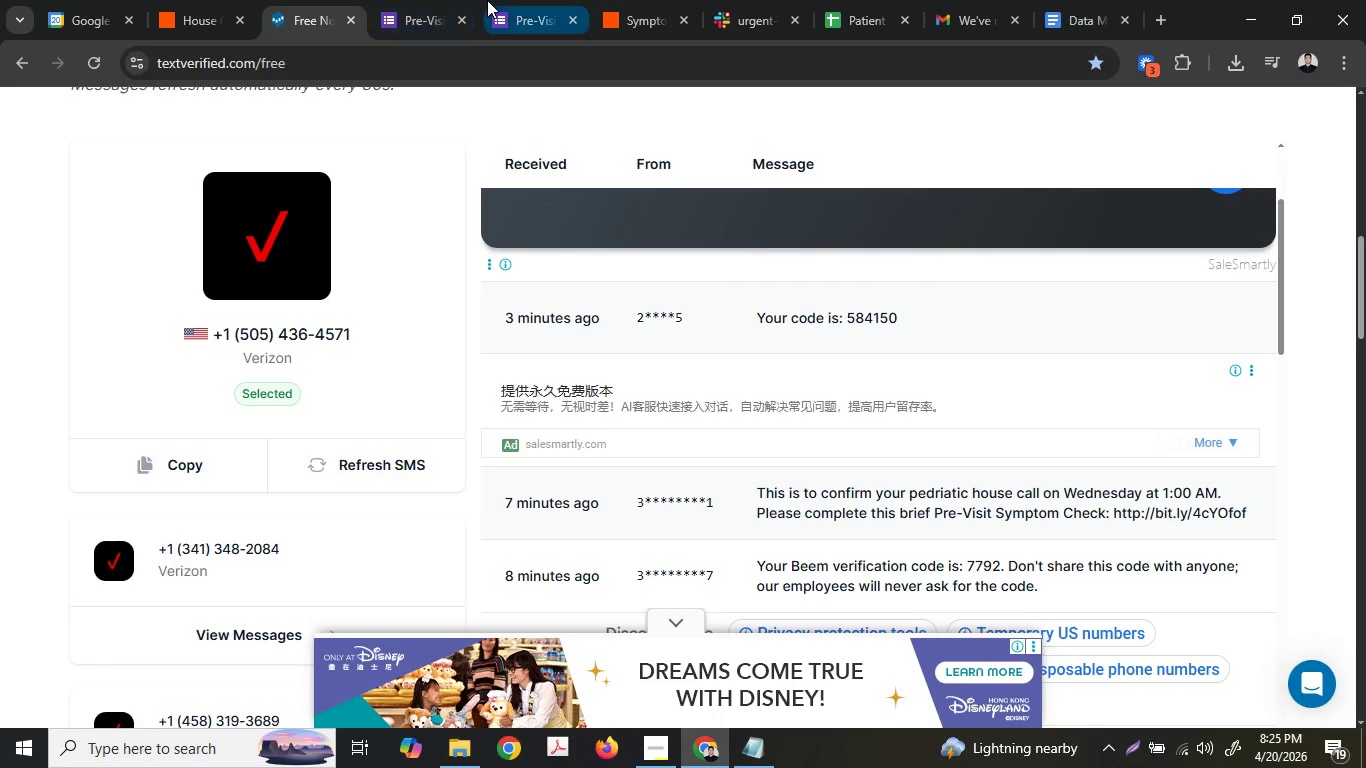 
left_click([453, 0])
 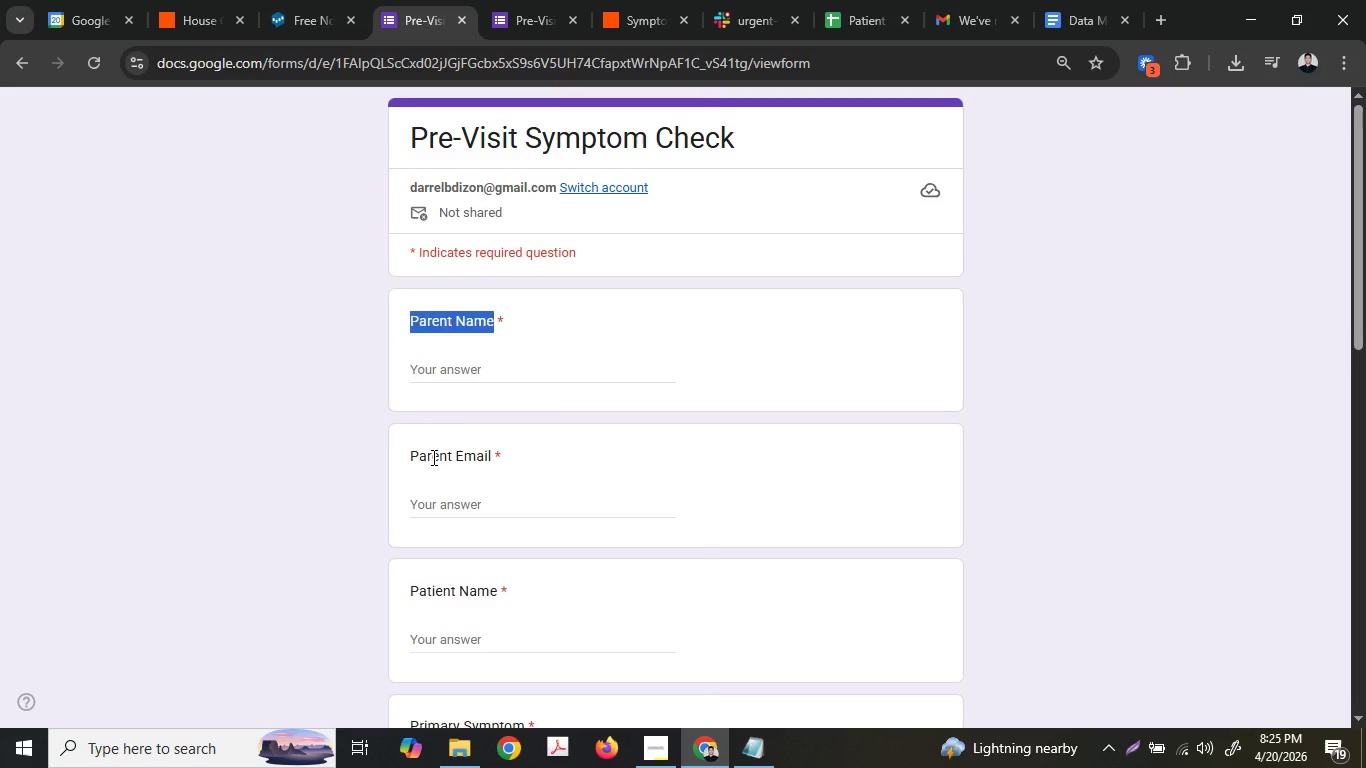 
double_click([432, 457])
 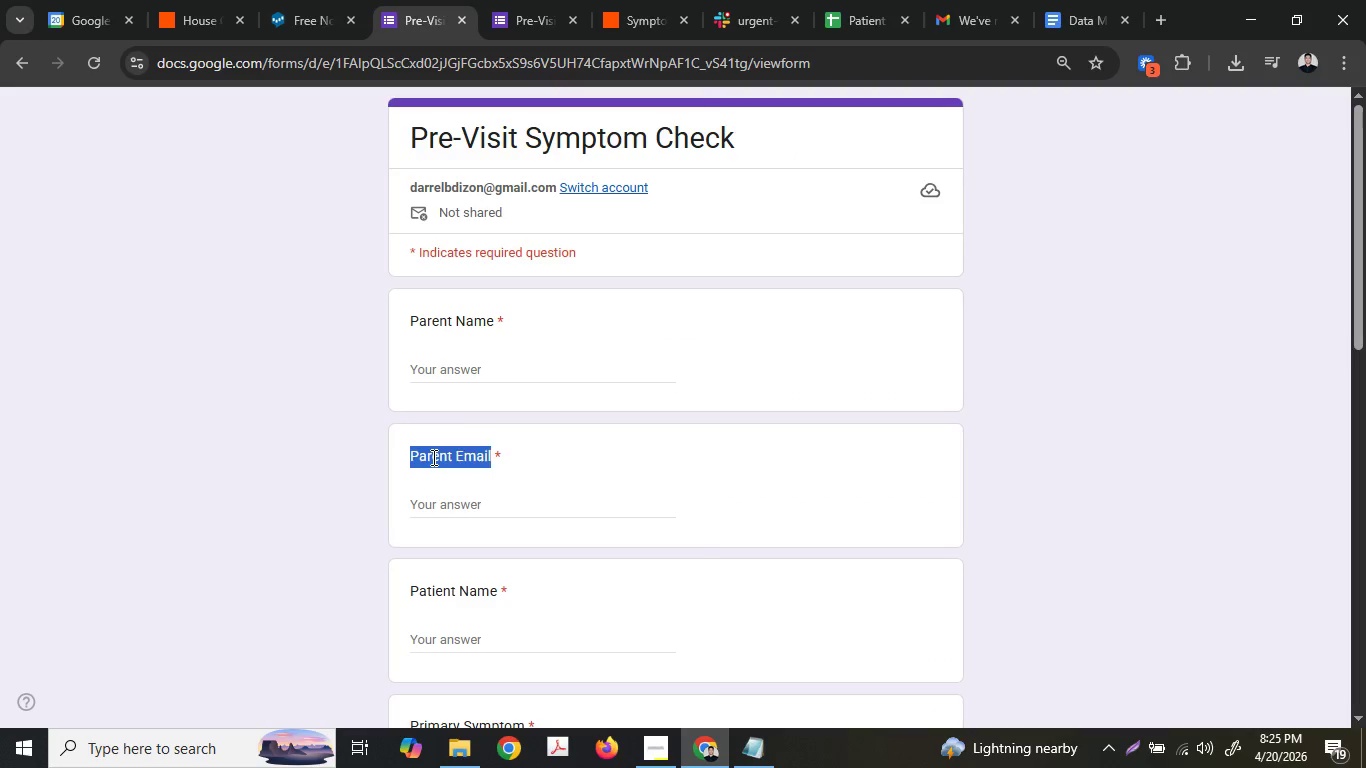 
triple_click([432, 457])
 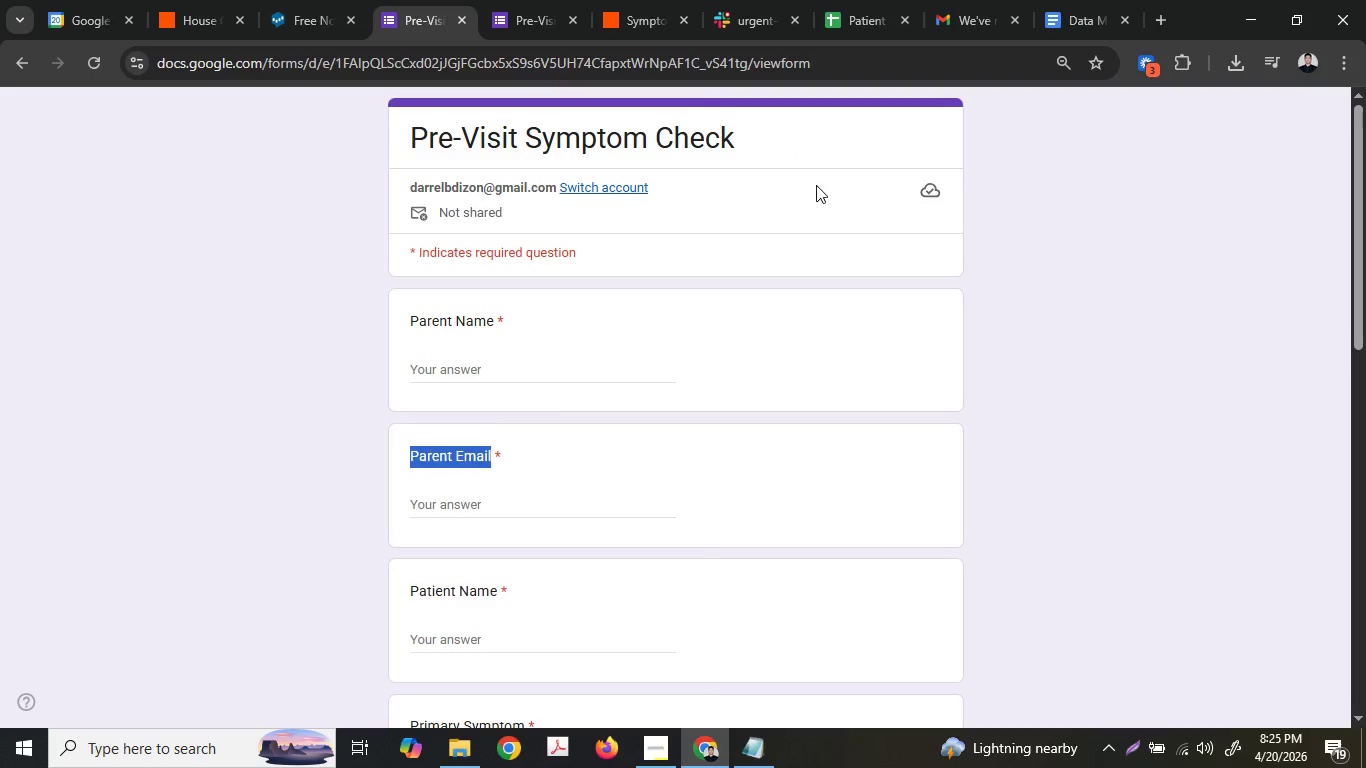 
key(Control+ControlLeft)
 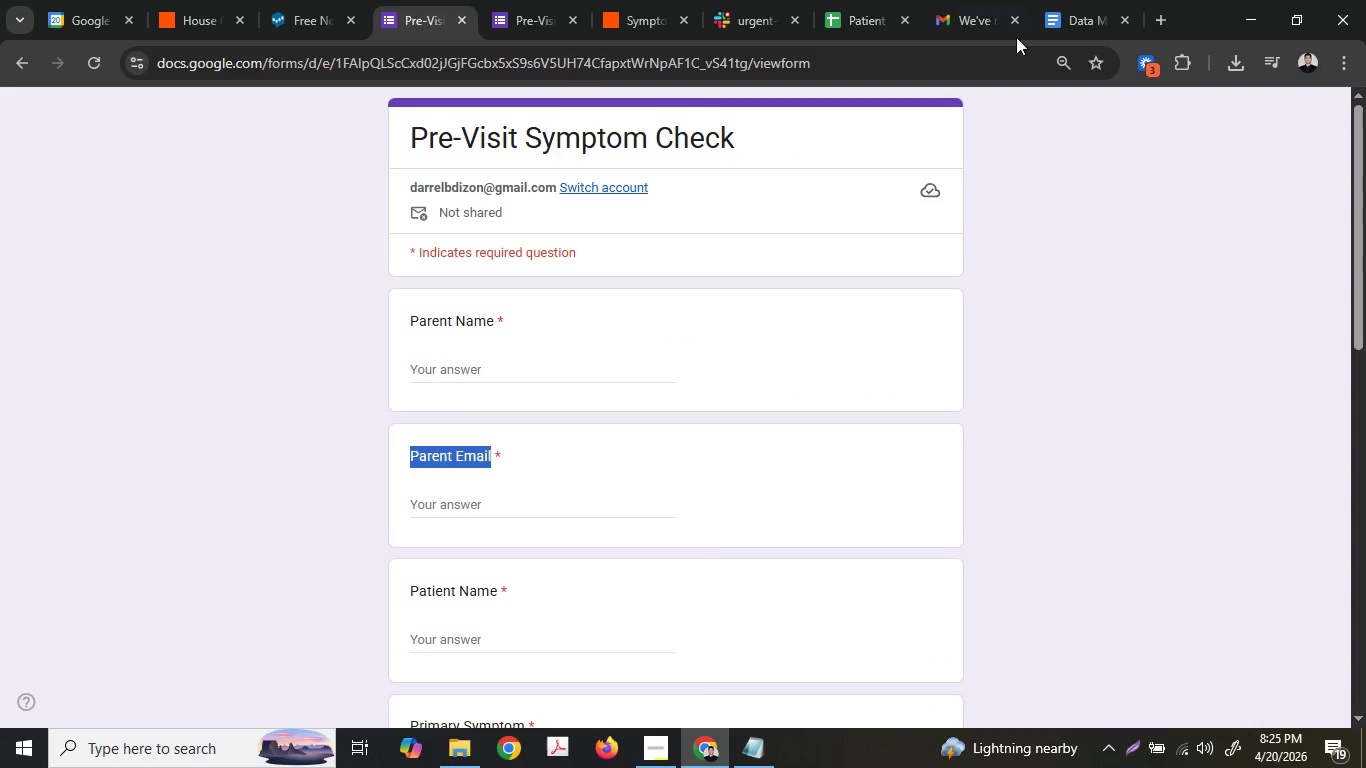 
key(Control+C)
 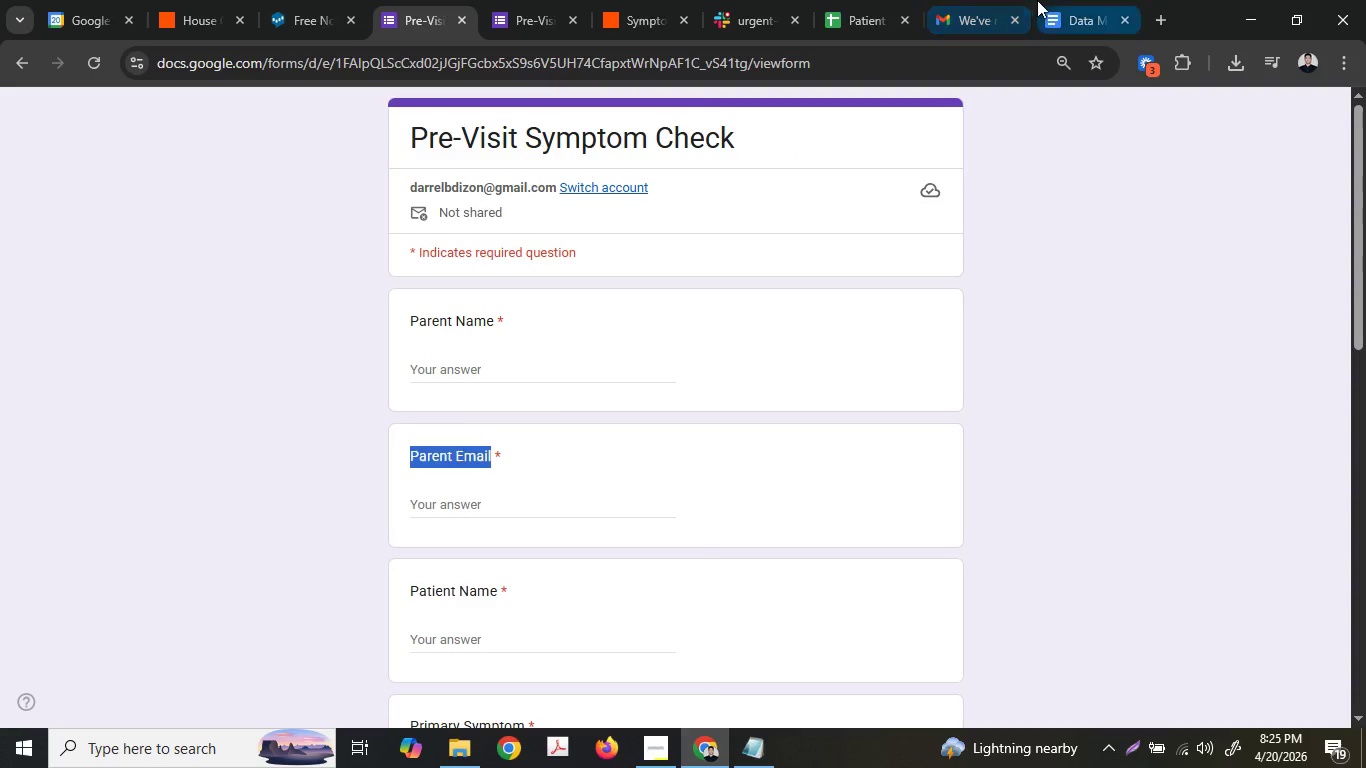 
left_click([1073, 0])
 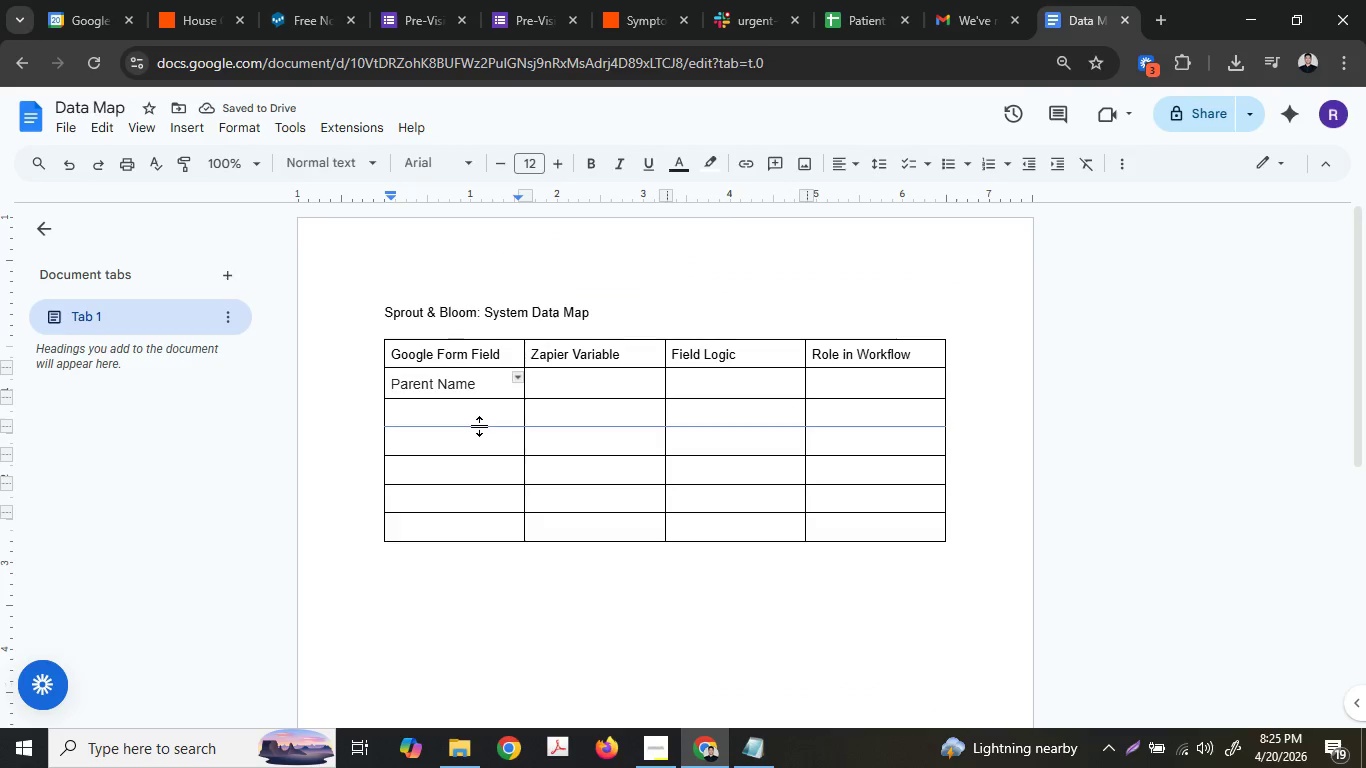 
double_click([464, 416])
 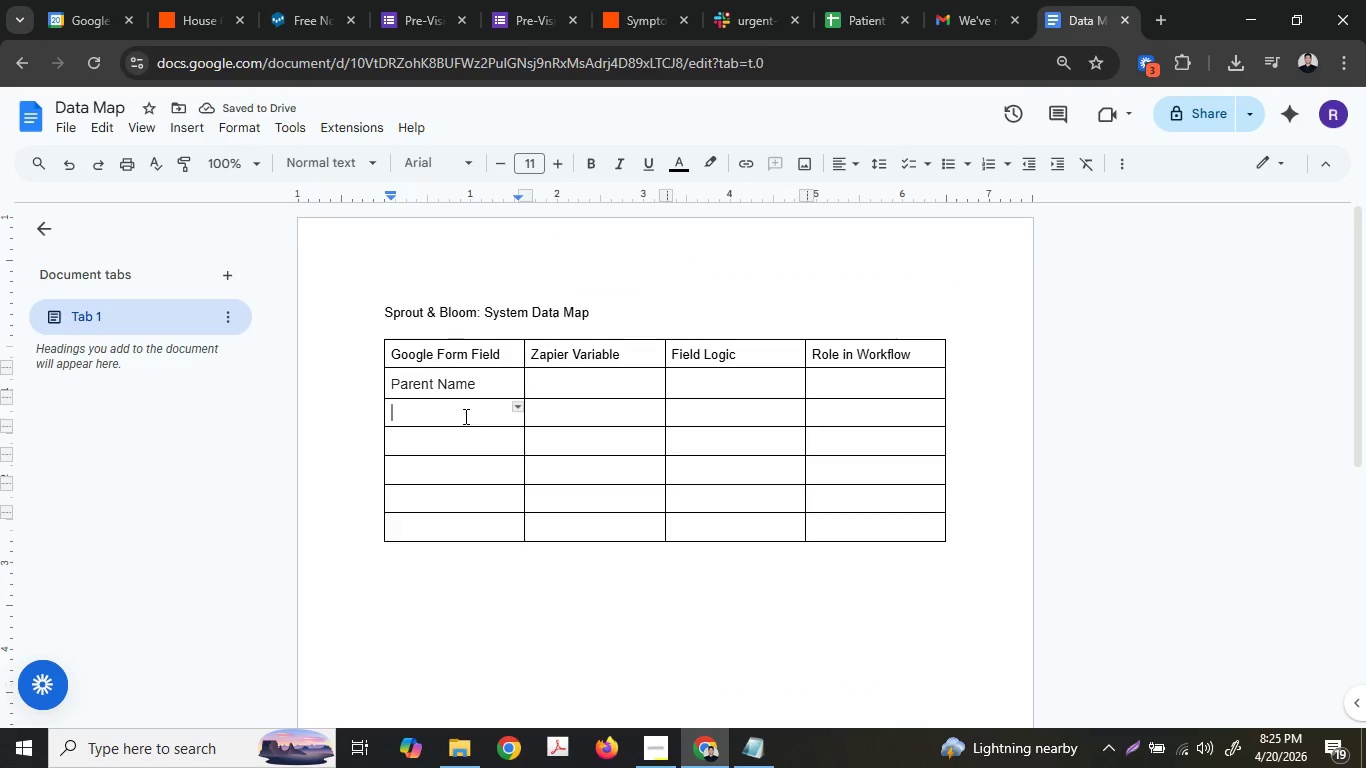 
key(Control+V)
 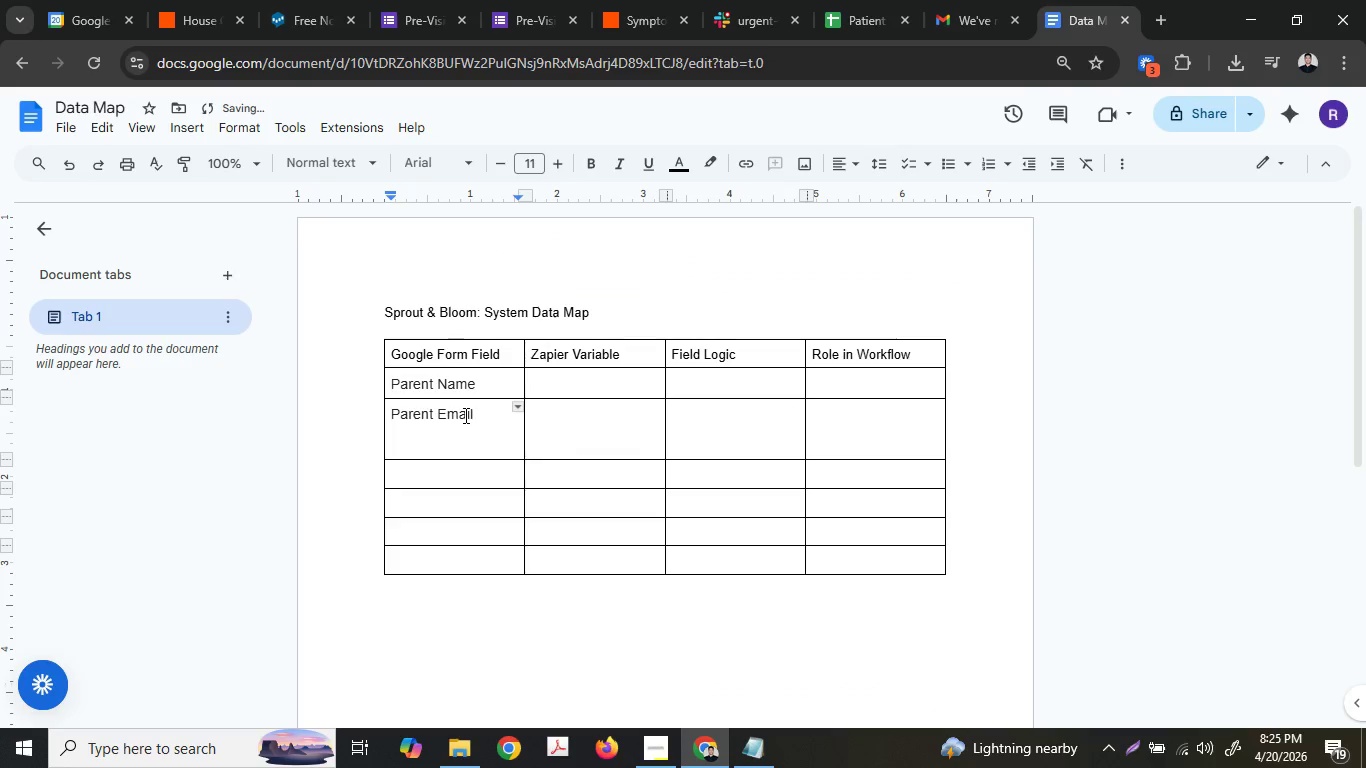 
key(Backspace)
 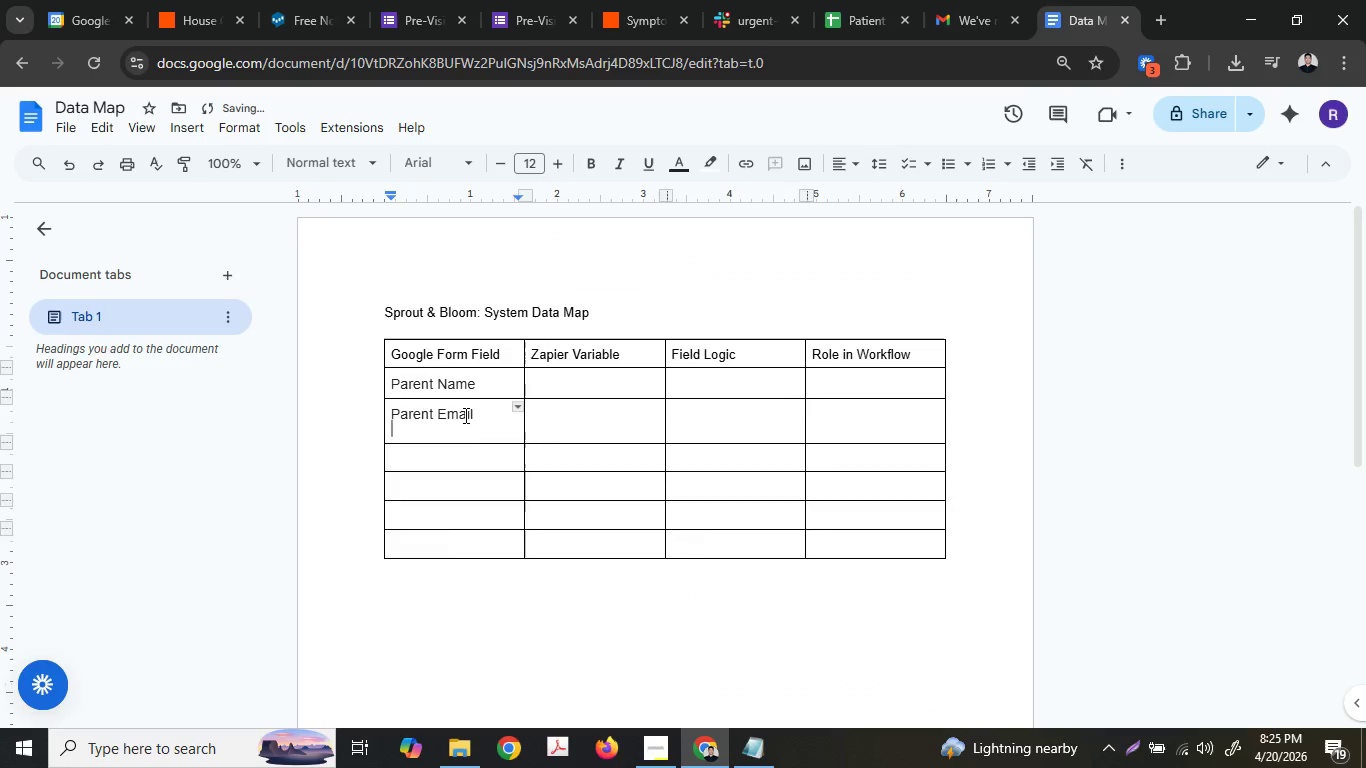 
key(Backspace)
 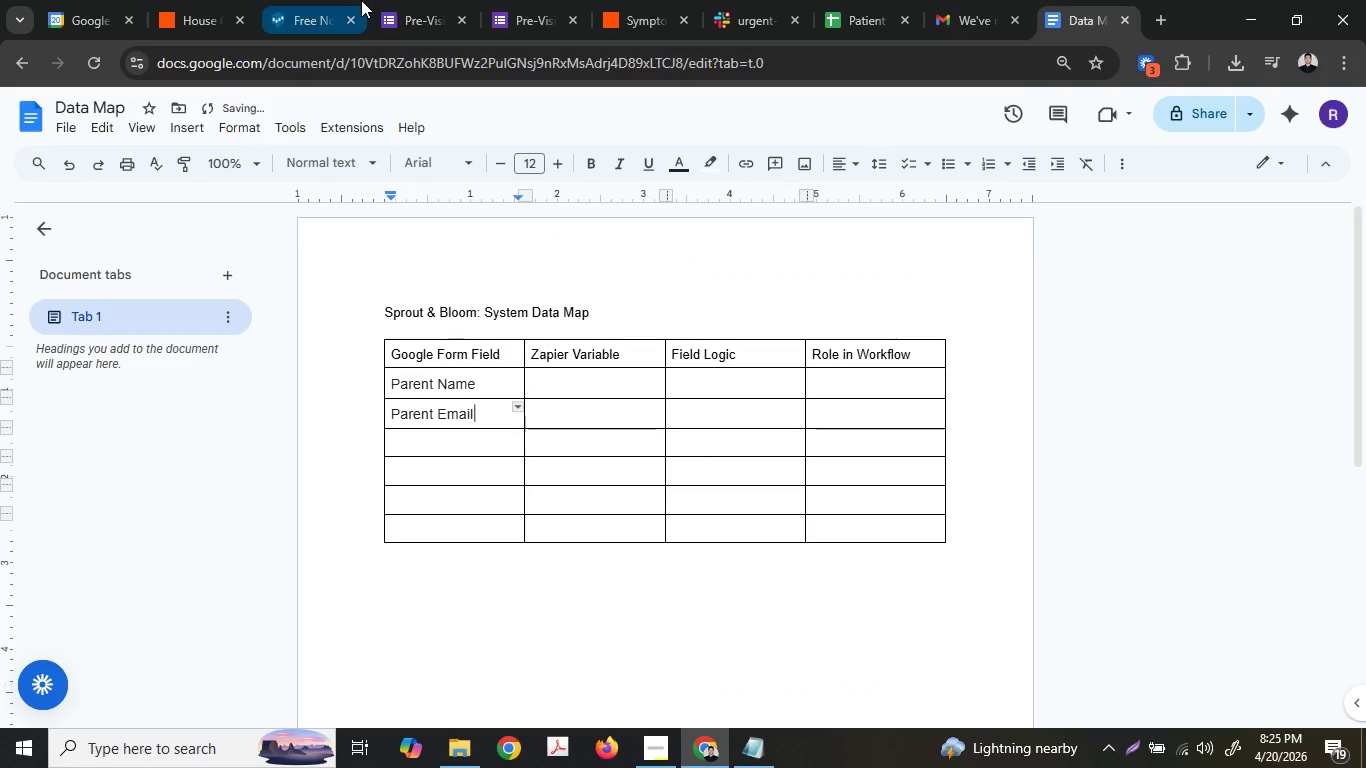 
left_click([396, 0])
 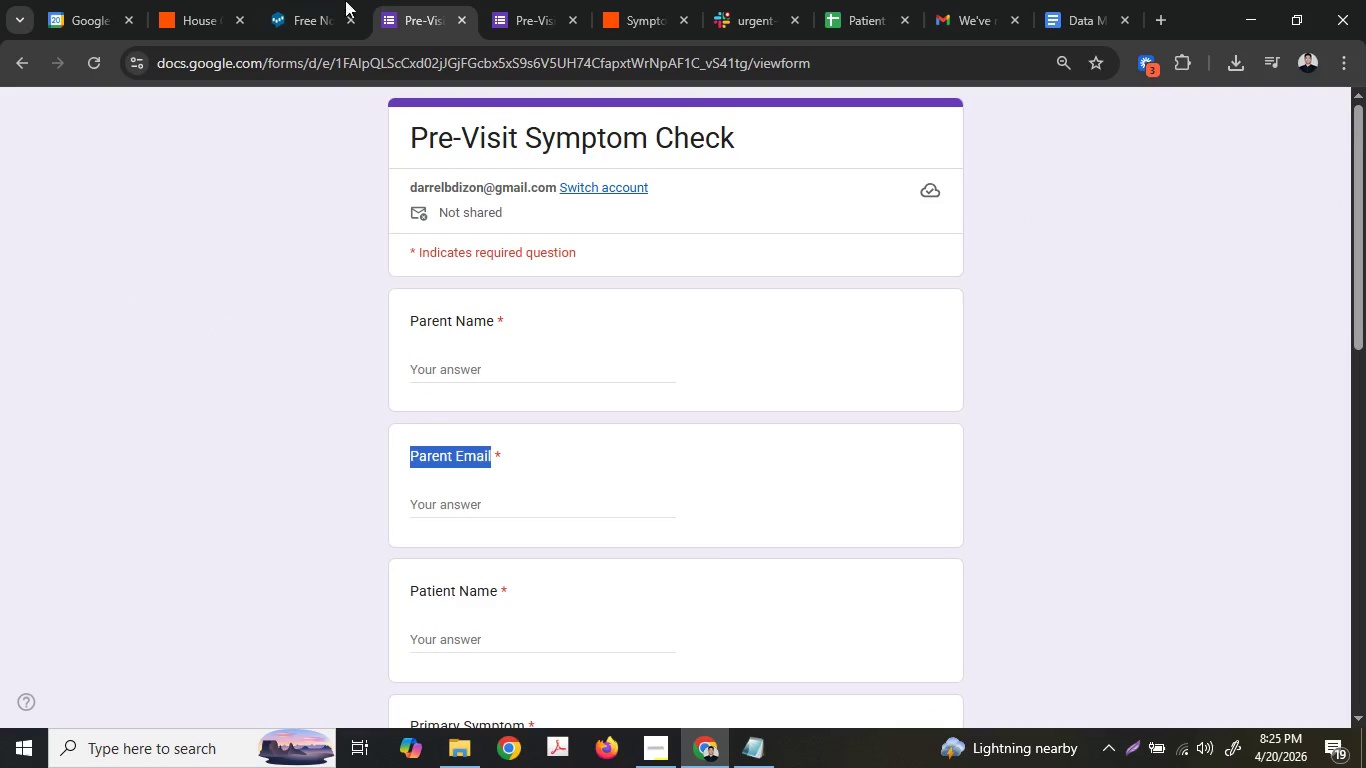 
double_click([329, 0])
 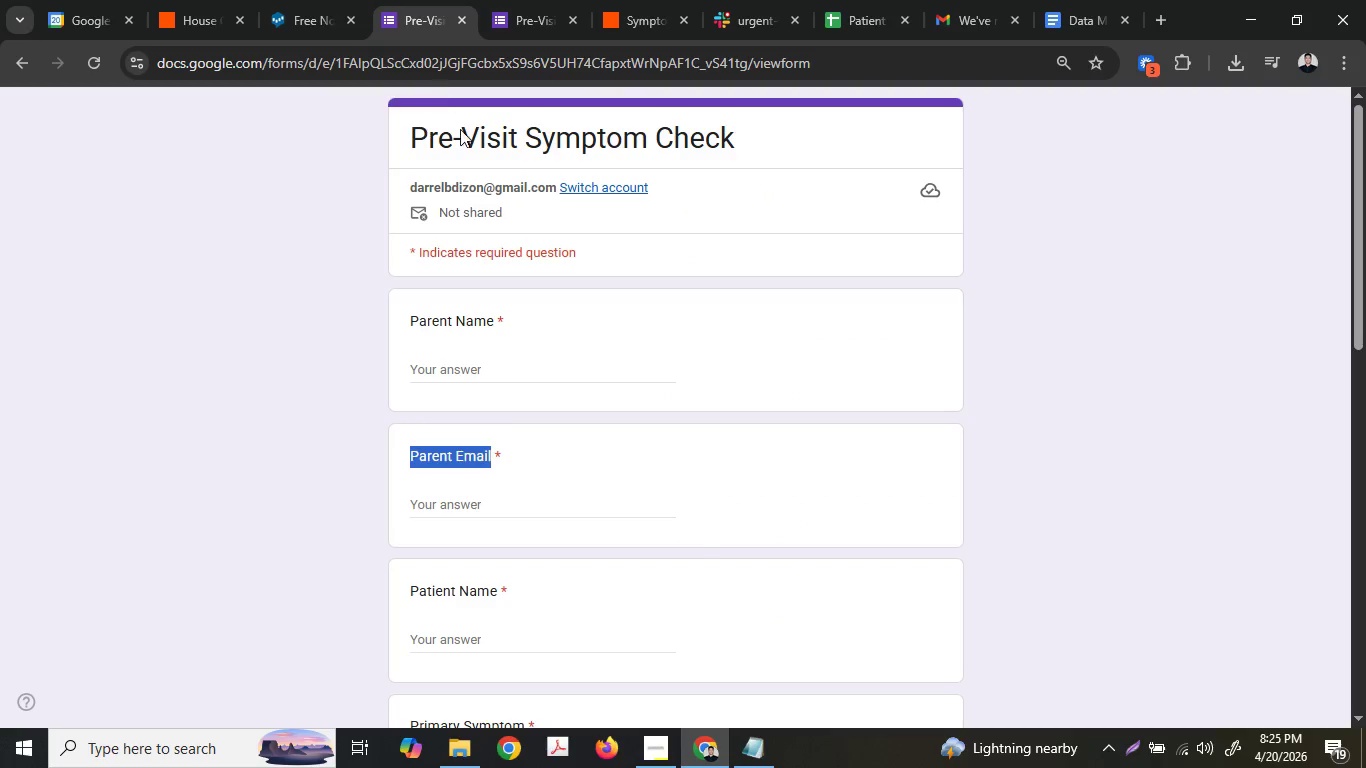 
double_click([479, 390])
 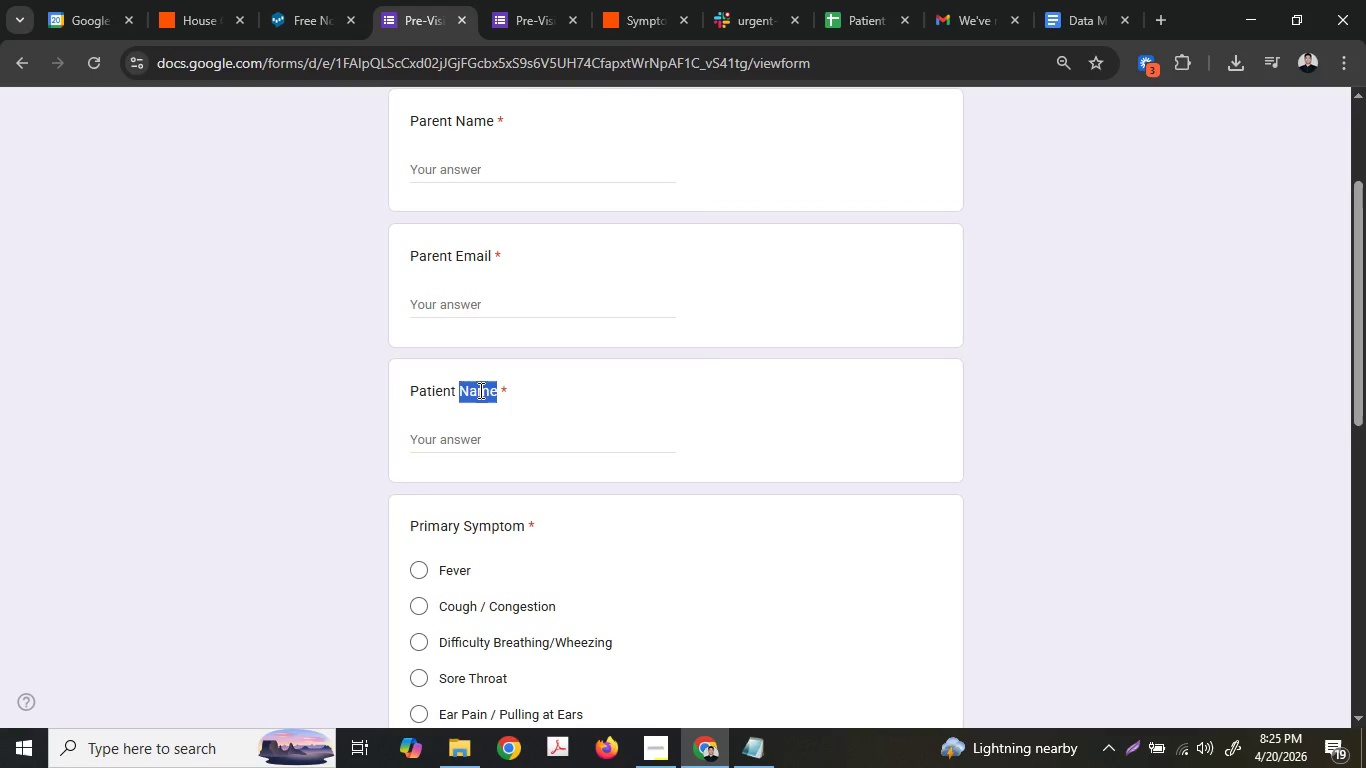 
triple_click([479, 390])
 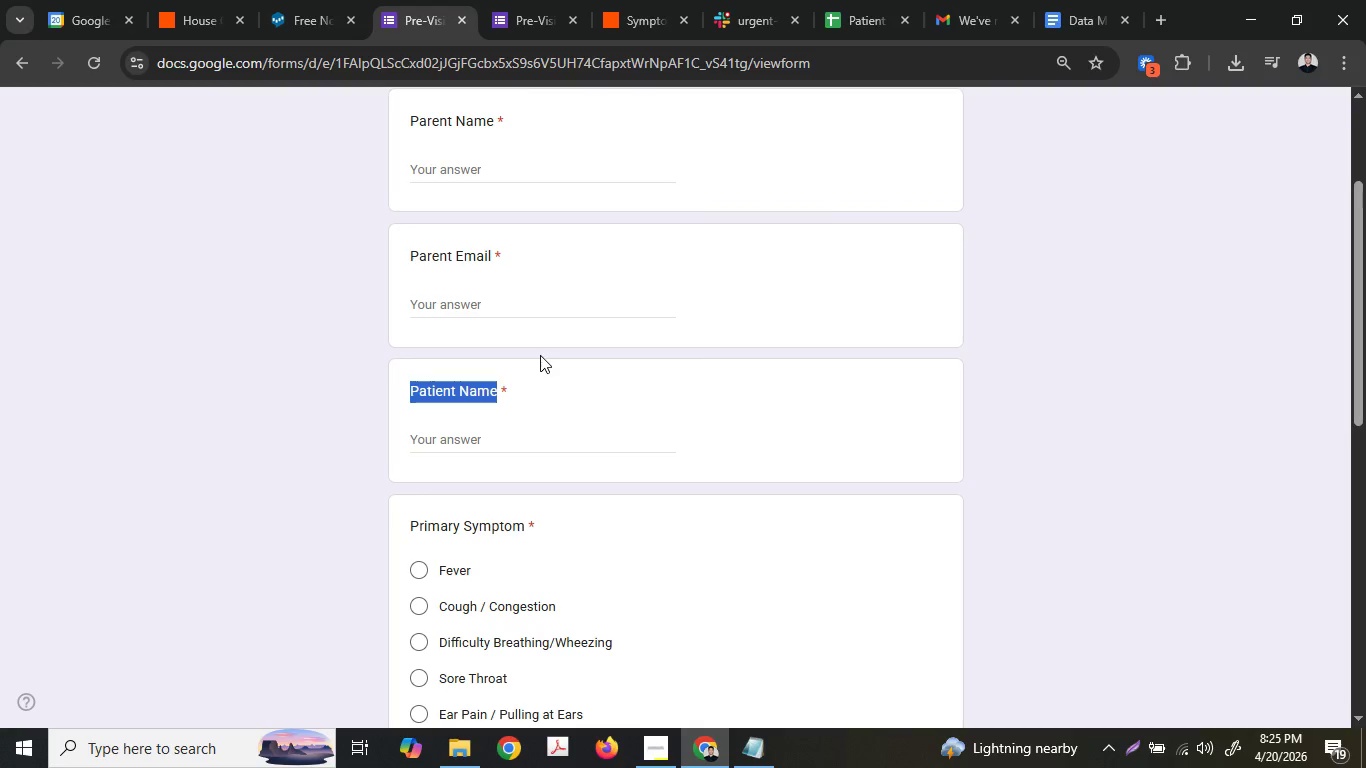 
key(Control+ControlLeft)
 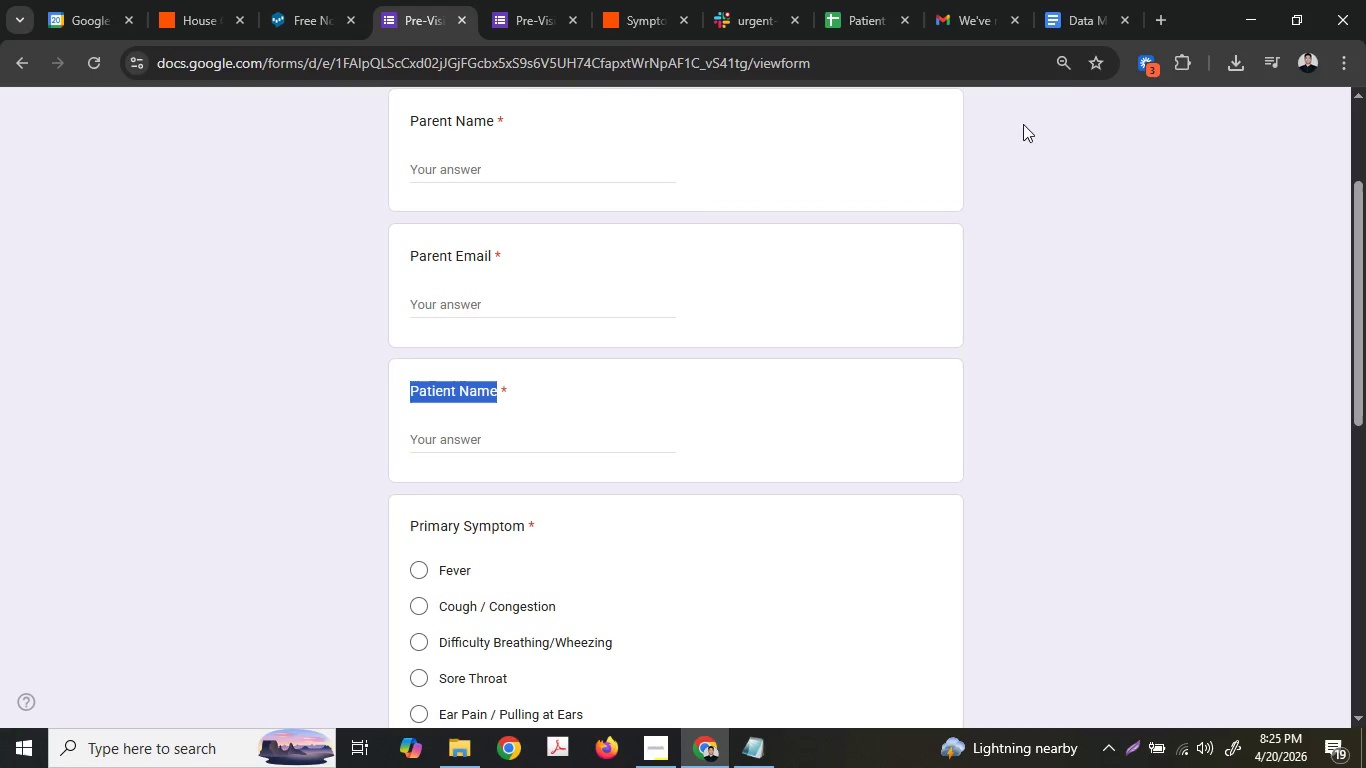 
key(Control+C)
 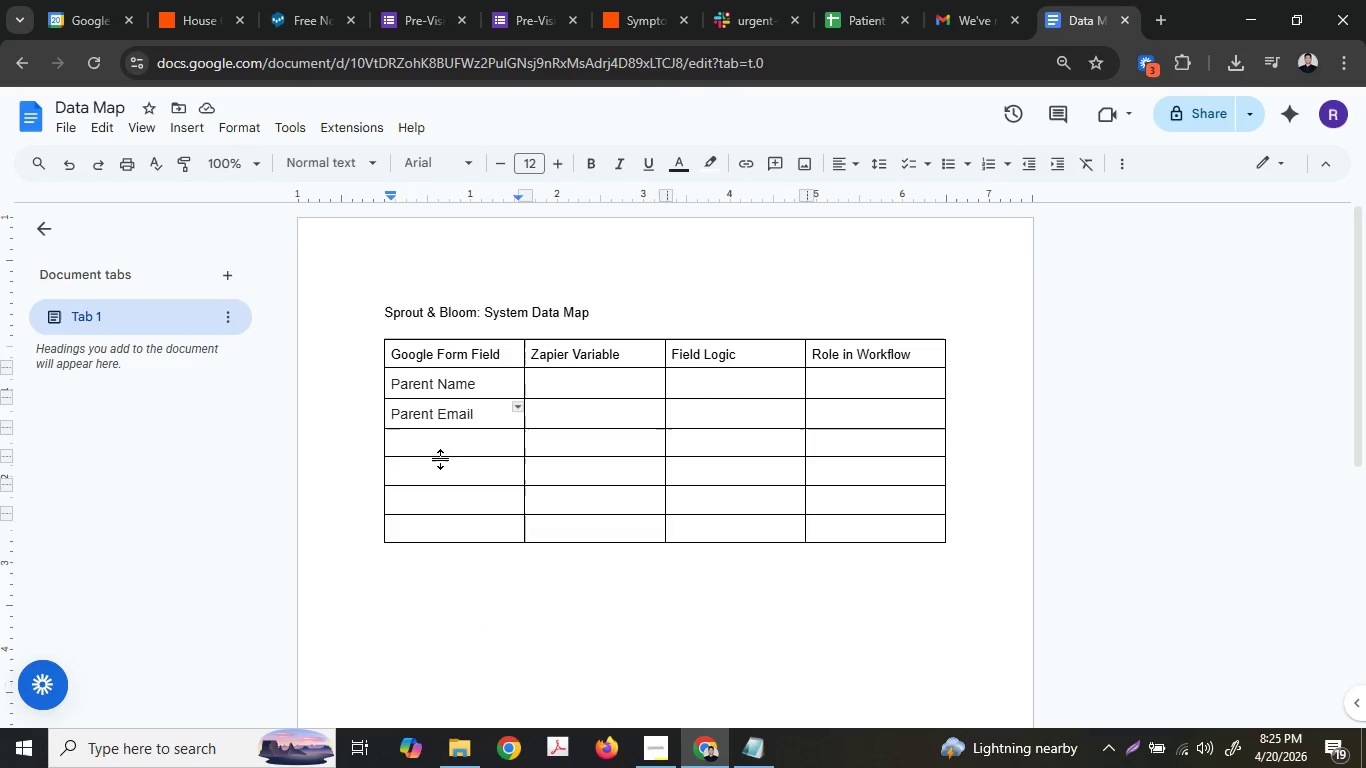 
scroll: coordinate [560, 491], scroll_direction: down, amount: 2.0
 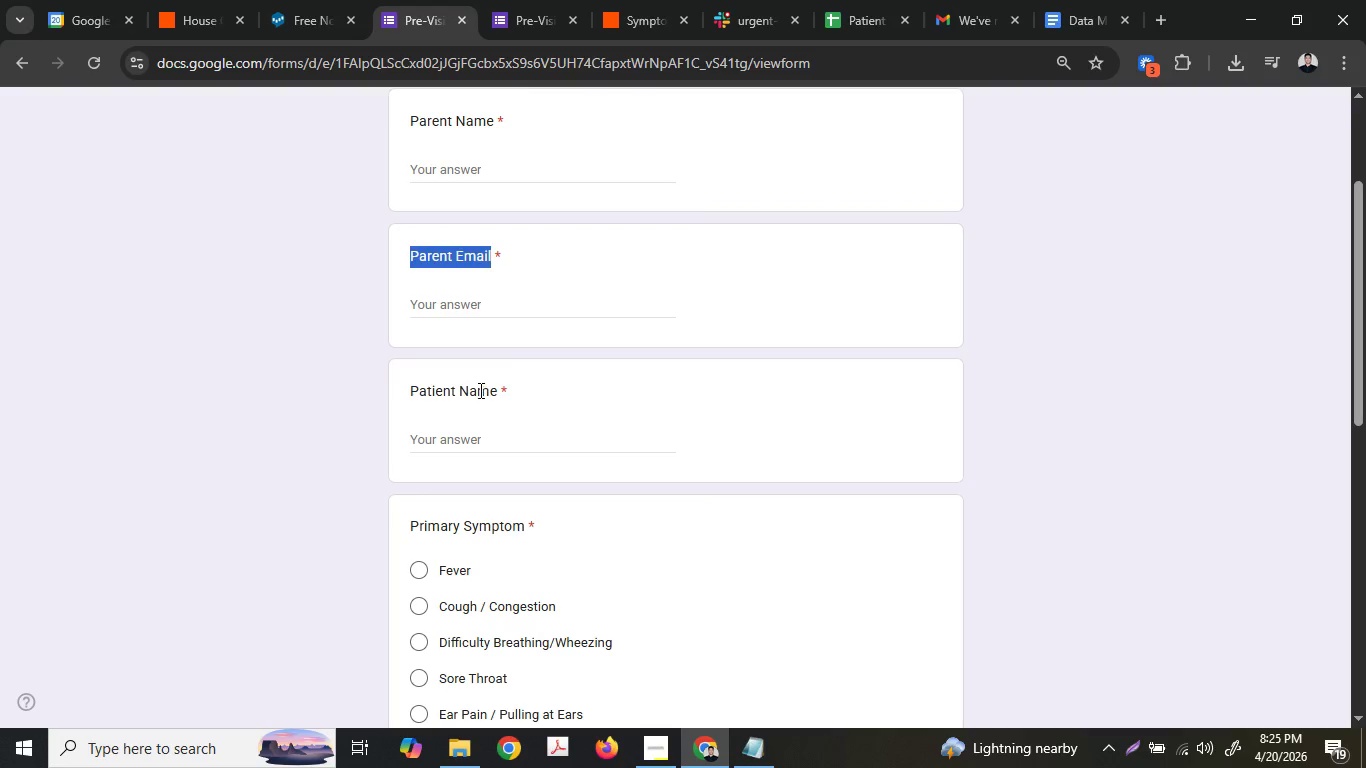 
key(Control+ControlLeft)
 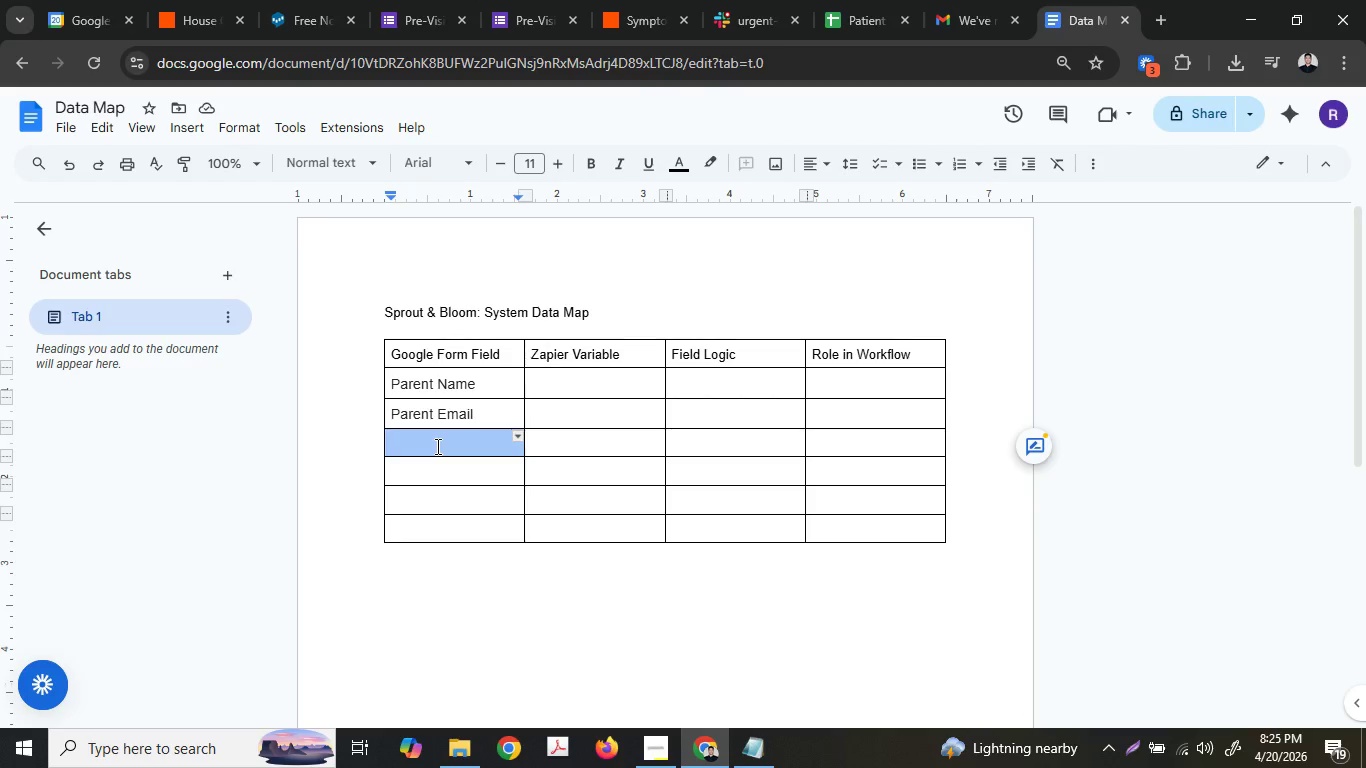 
left_click([436, 446])
 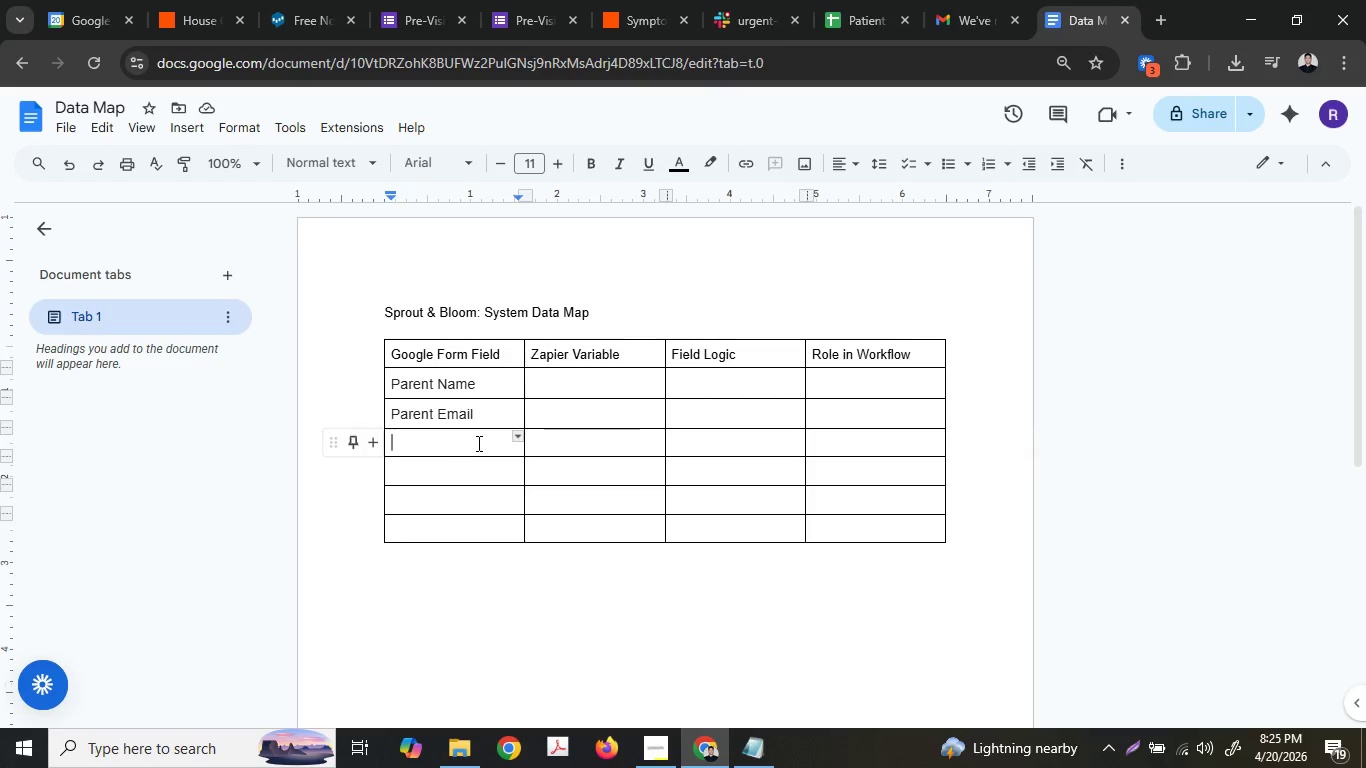 
key(Control+ControlLeft)
 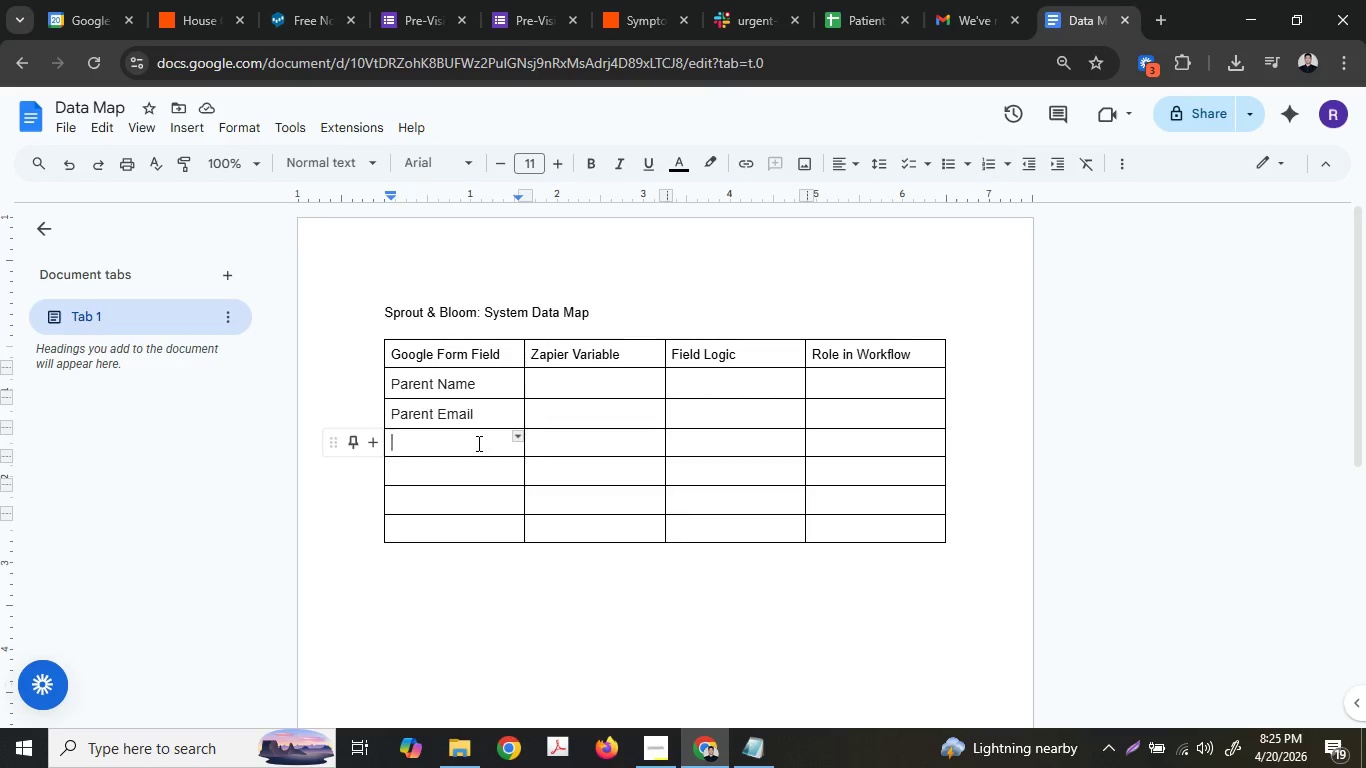 
key(Control+V)
 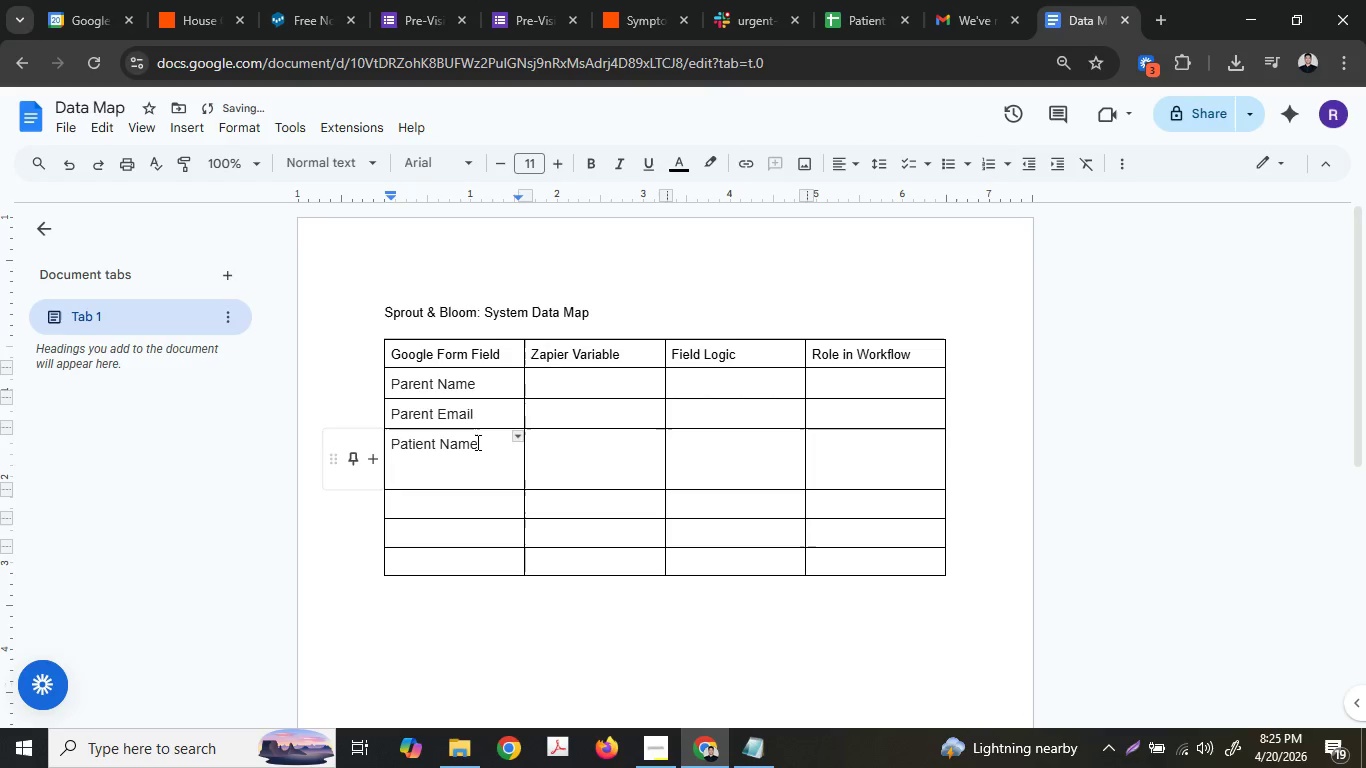 
key(Backspace)
 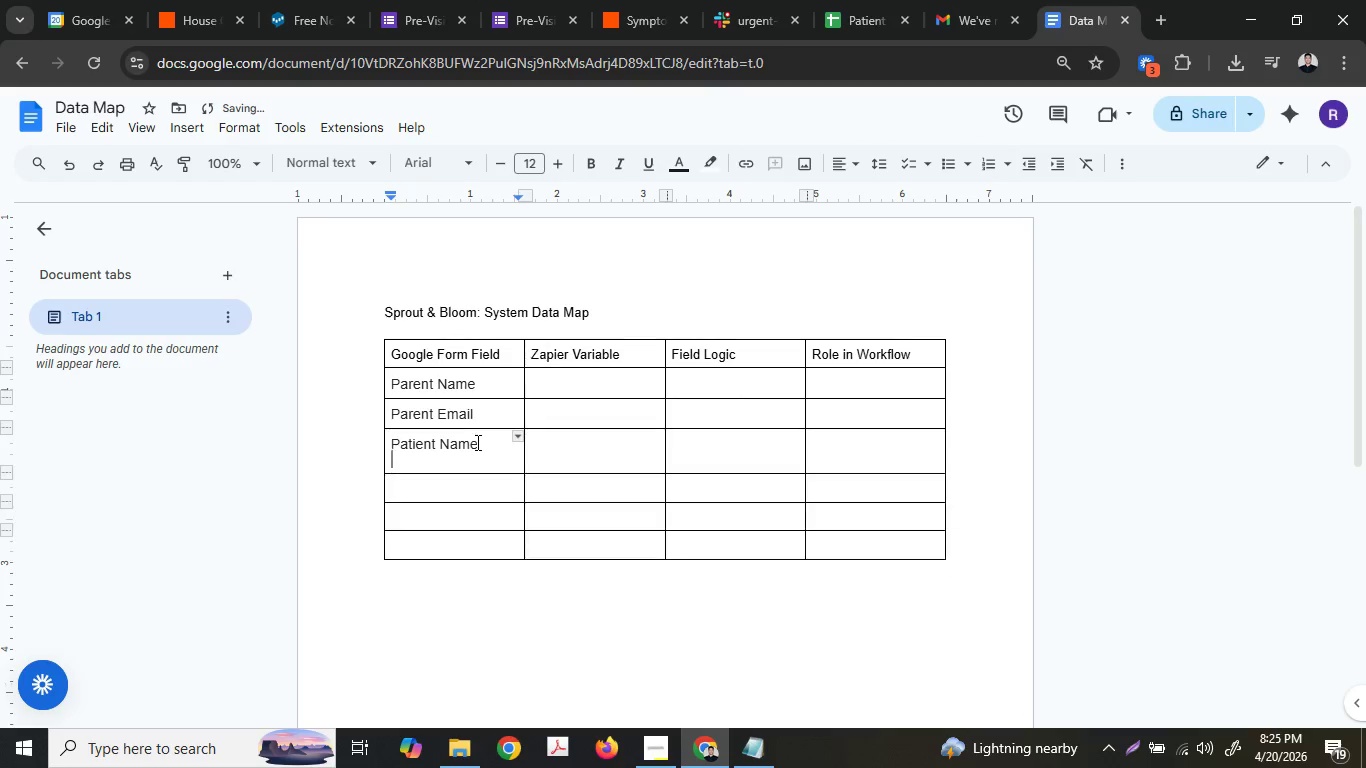 
key(Backspace)
 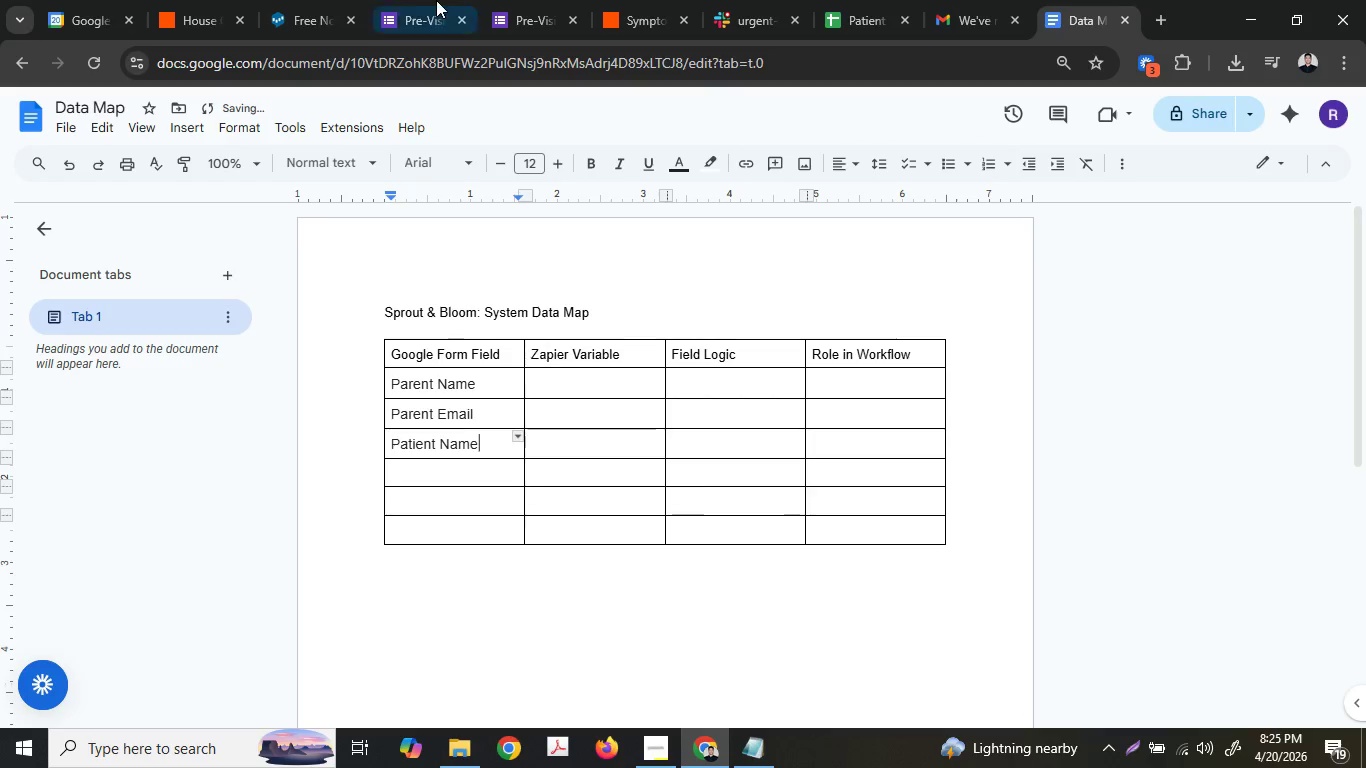 
left_click([438, 0])
 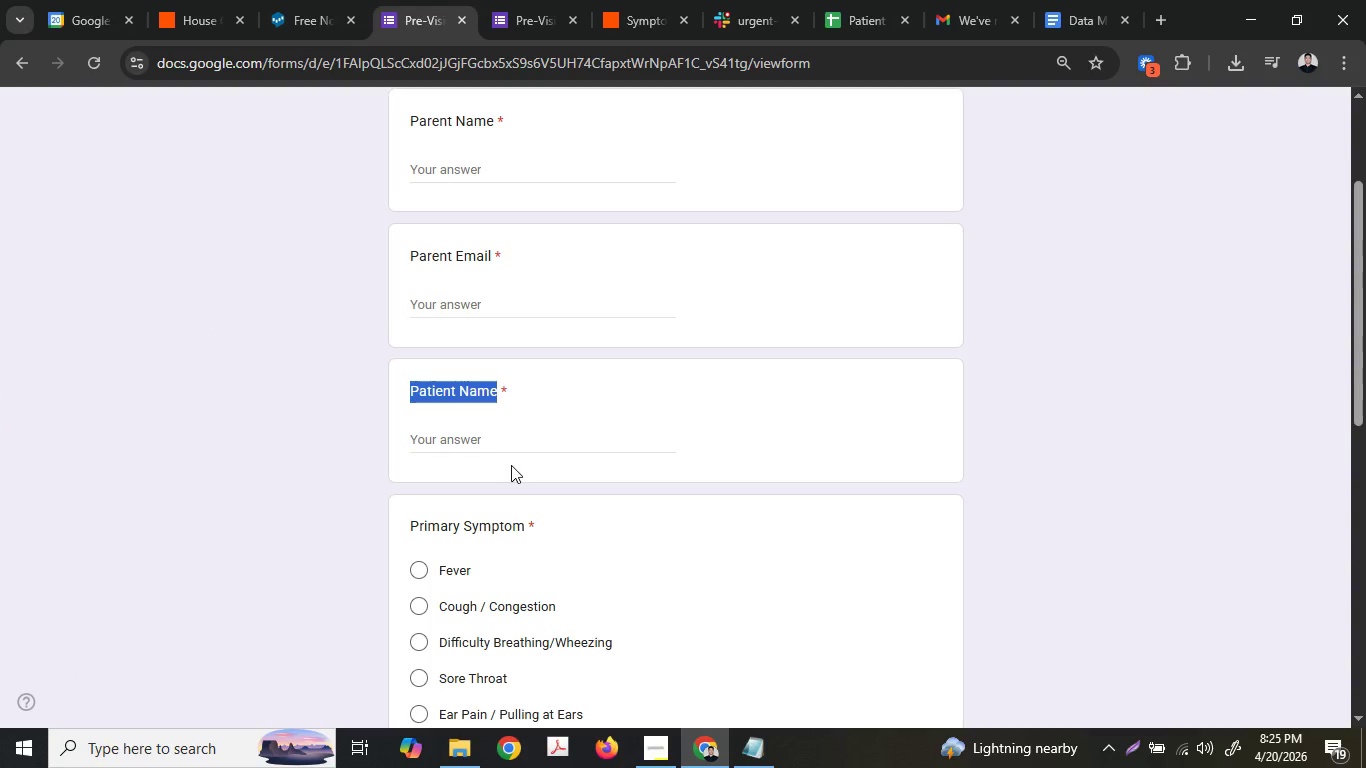 
double_click([475, 316])
 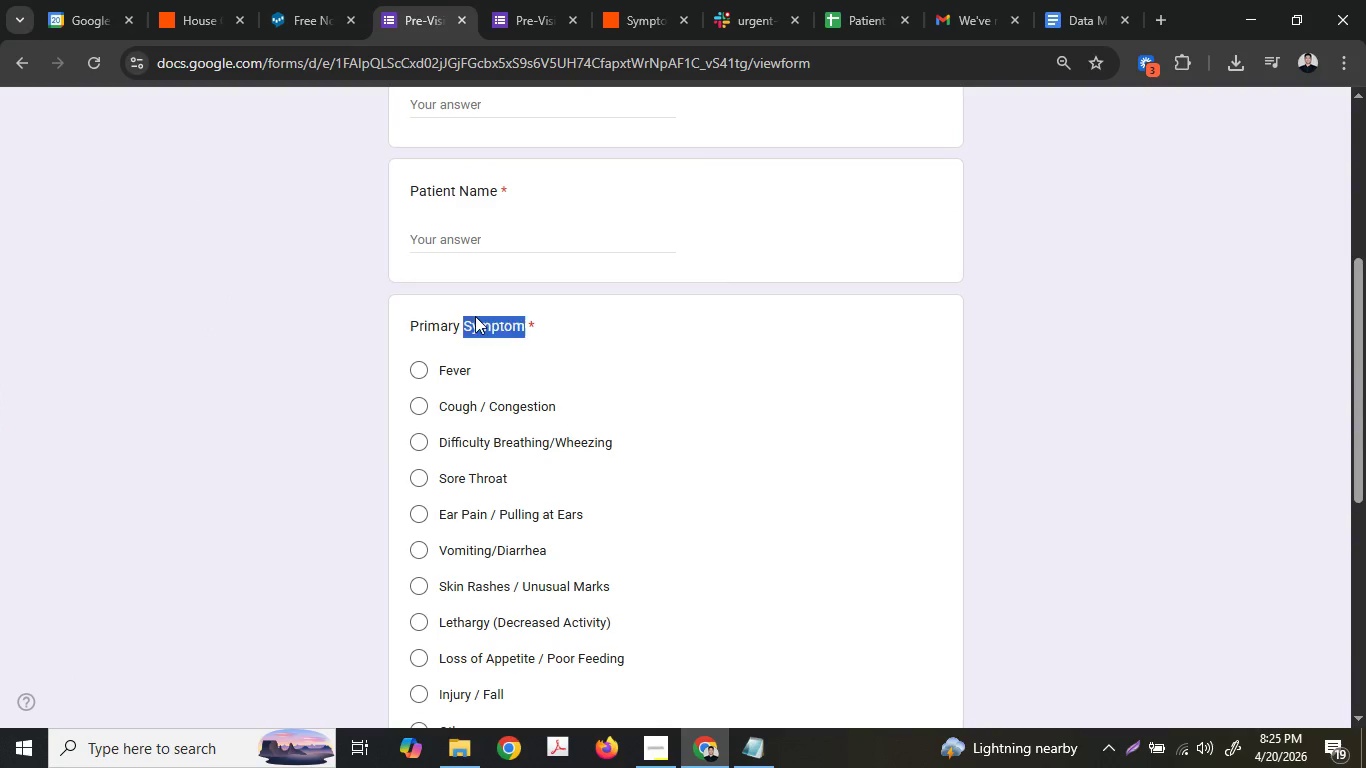 
triple_click([475, 316])
 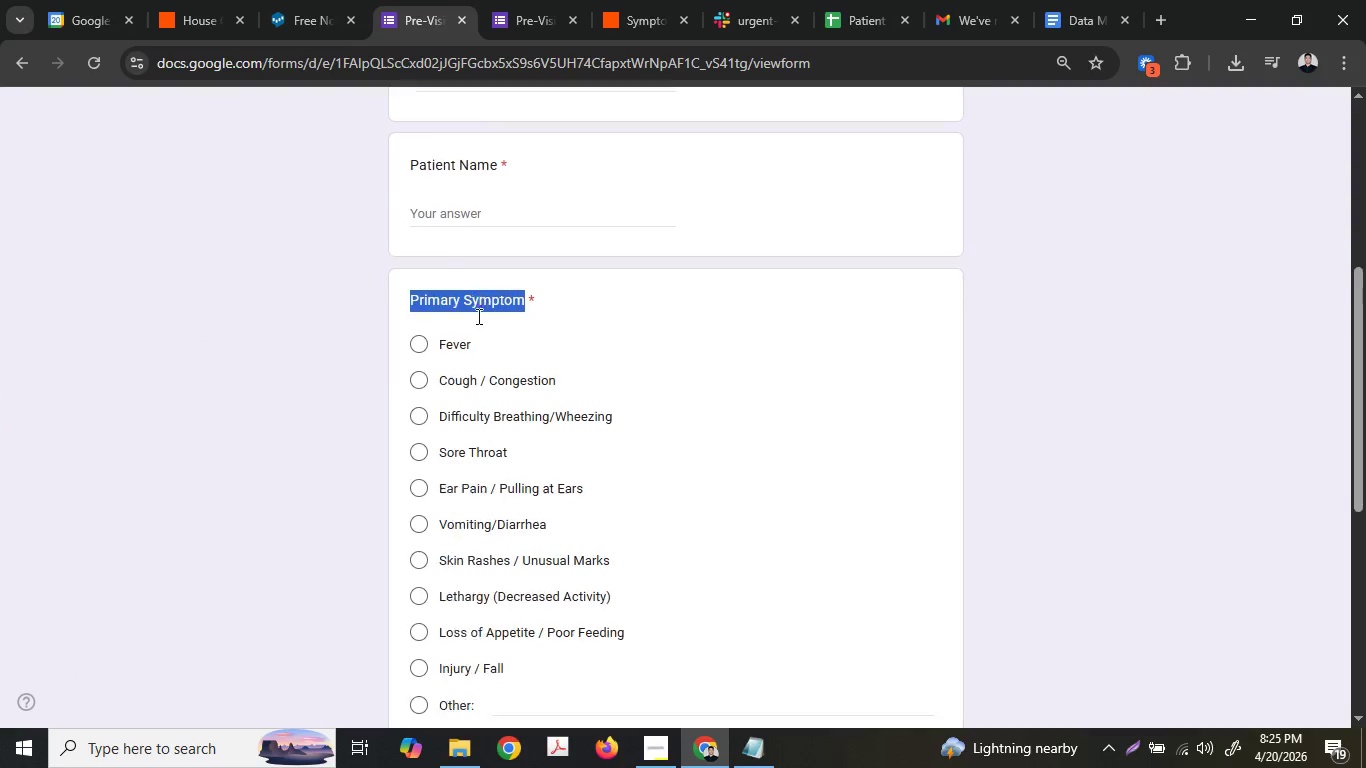 
key(Control+ControlLeft)
 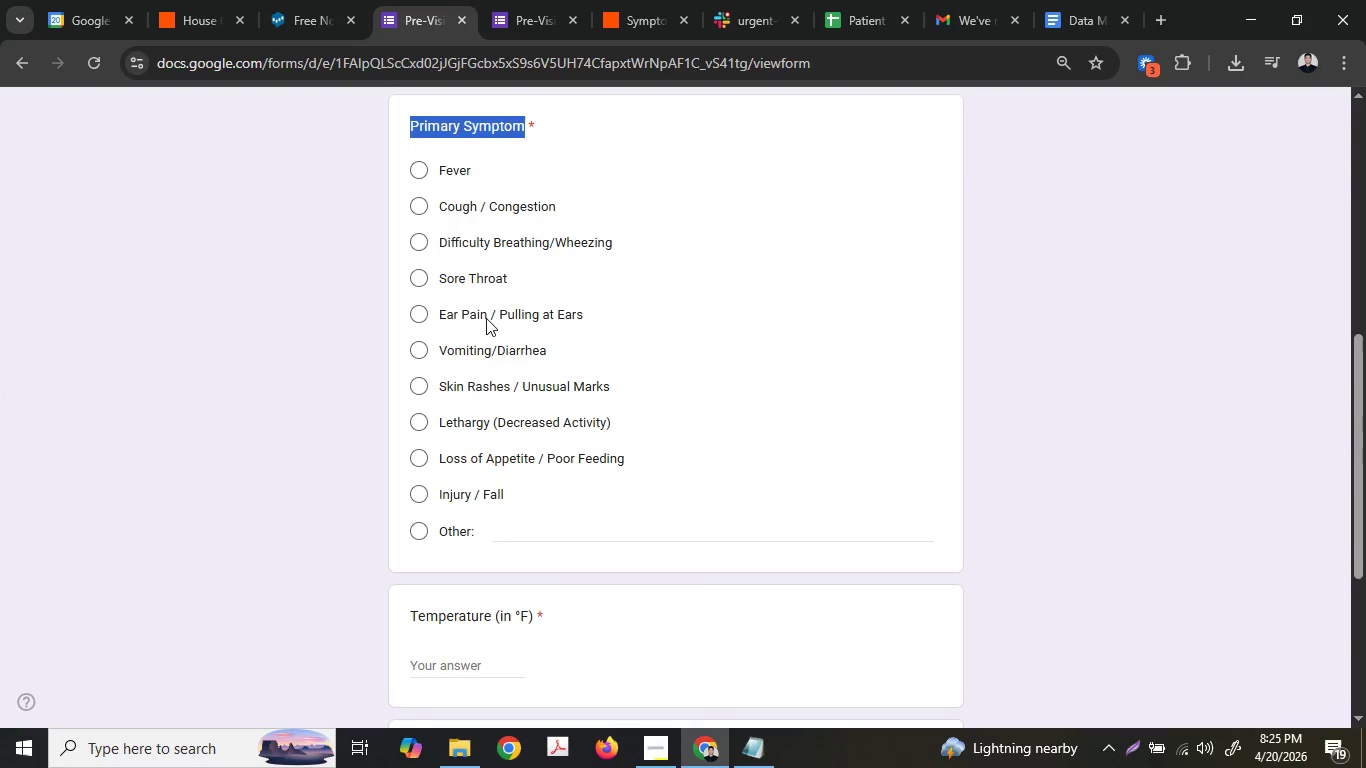 
scroll: coordinate [511, 473], scroll_direction: down, amount: 2.0
 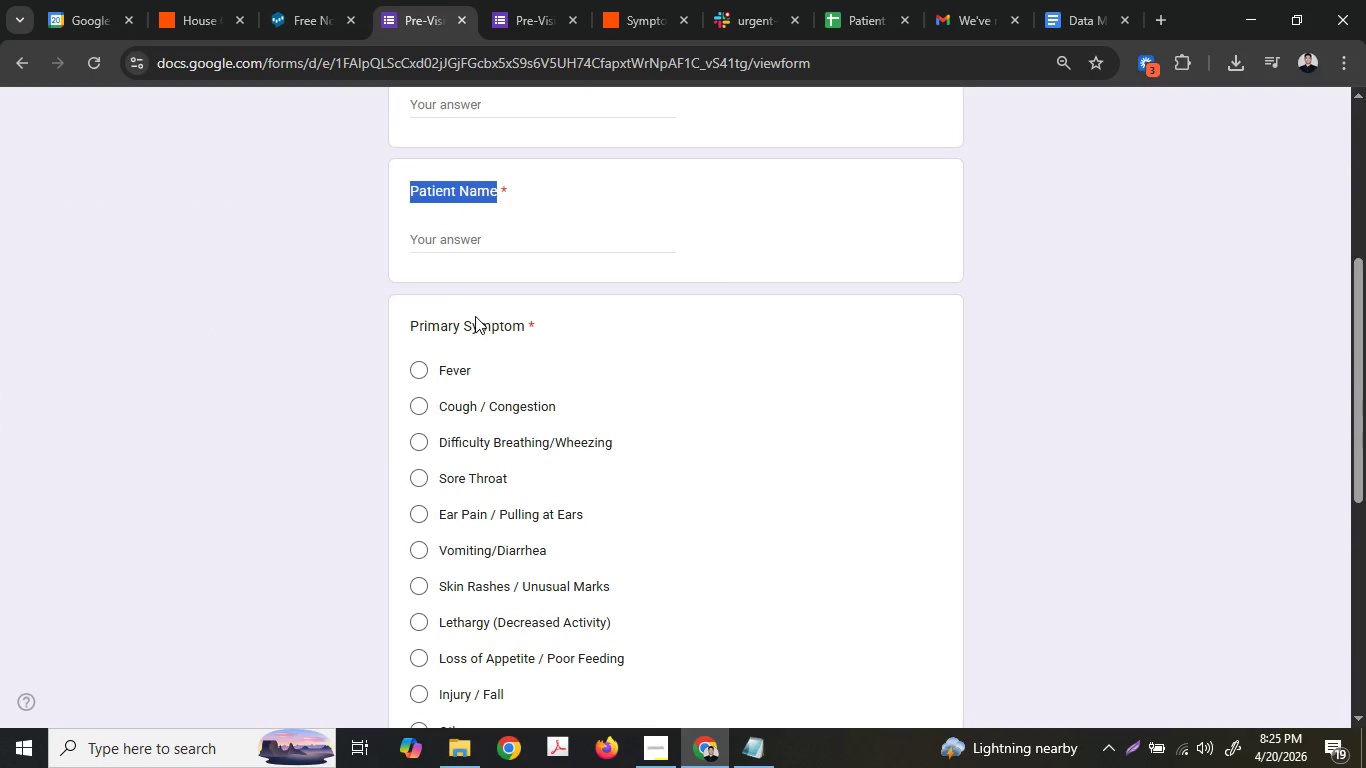 
key(Control+C)
 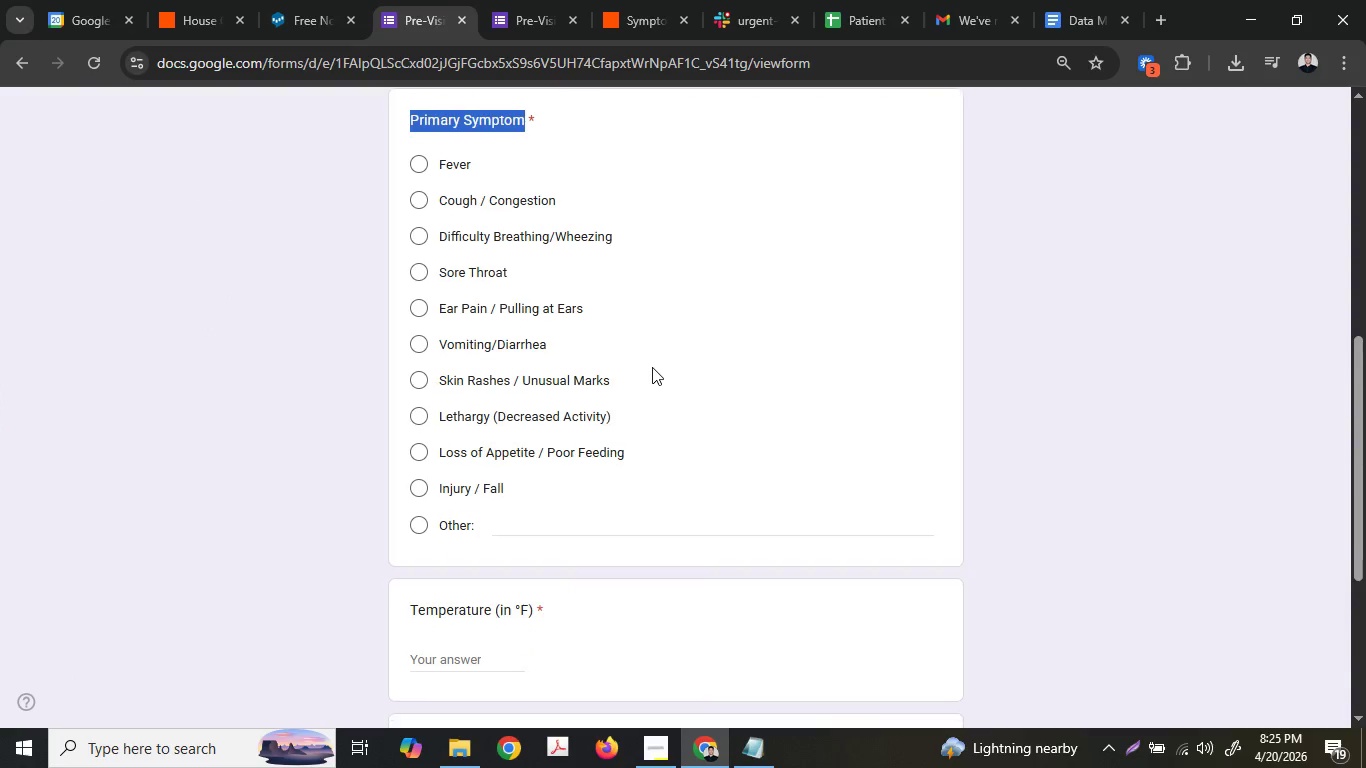 
scroll: coordinate [651, 362], scroll_direction: down, amount: 5.0
 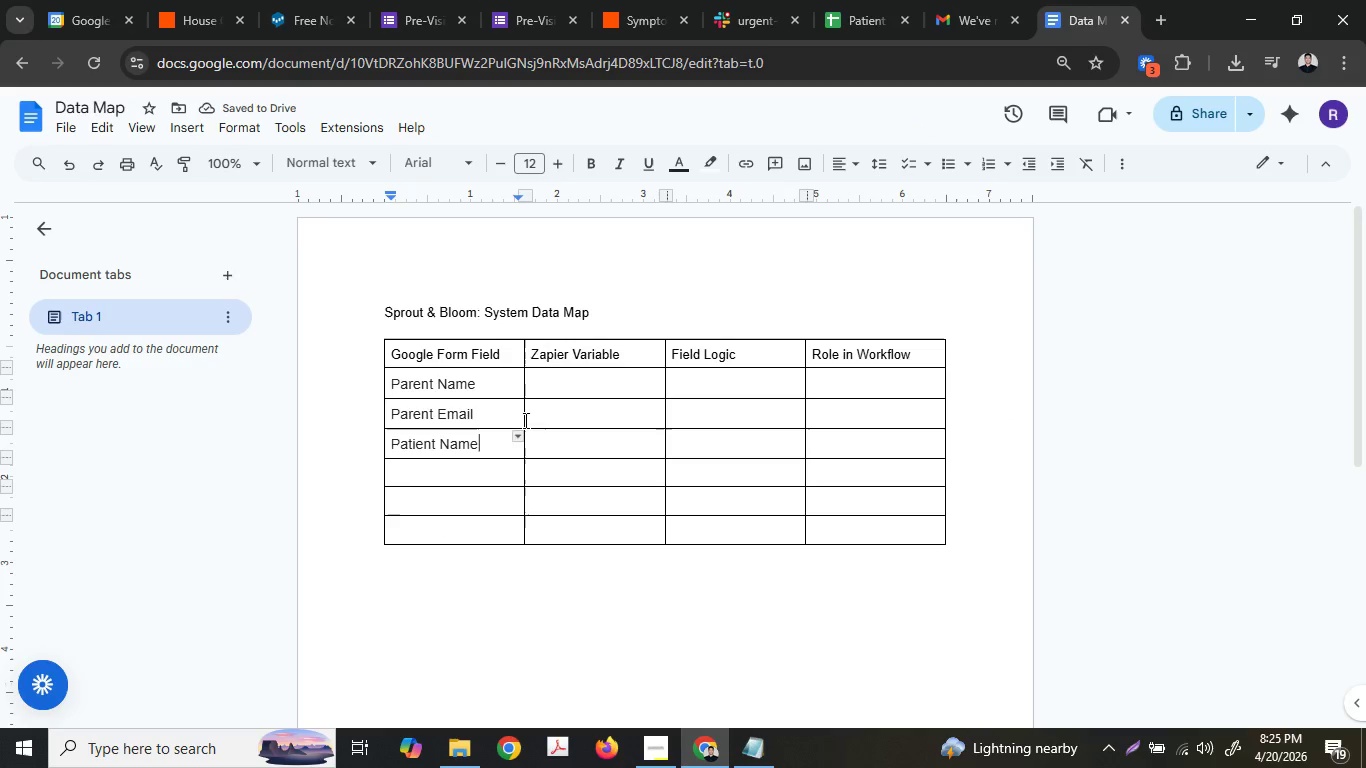 
left_click([435, 468])
 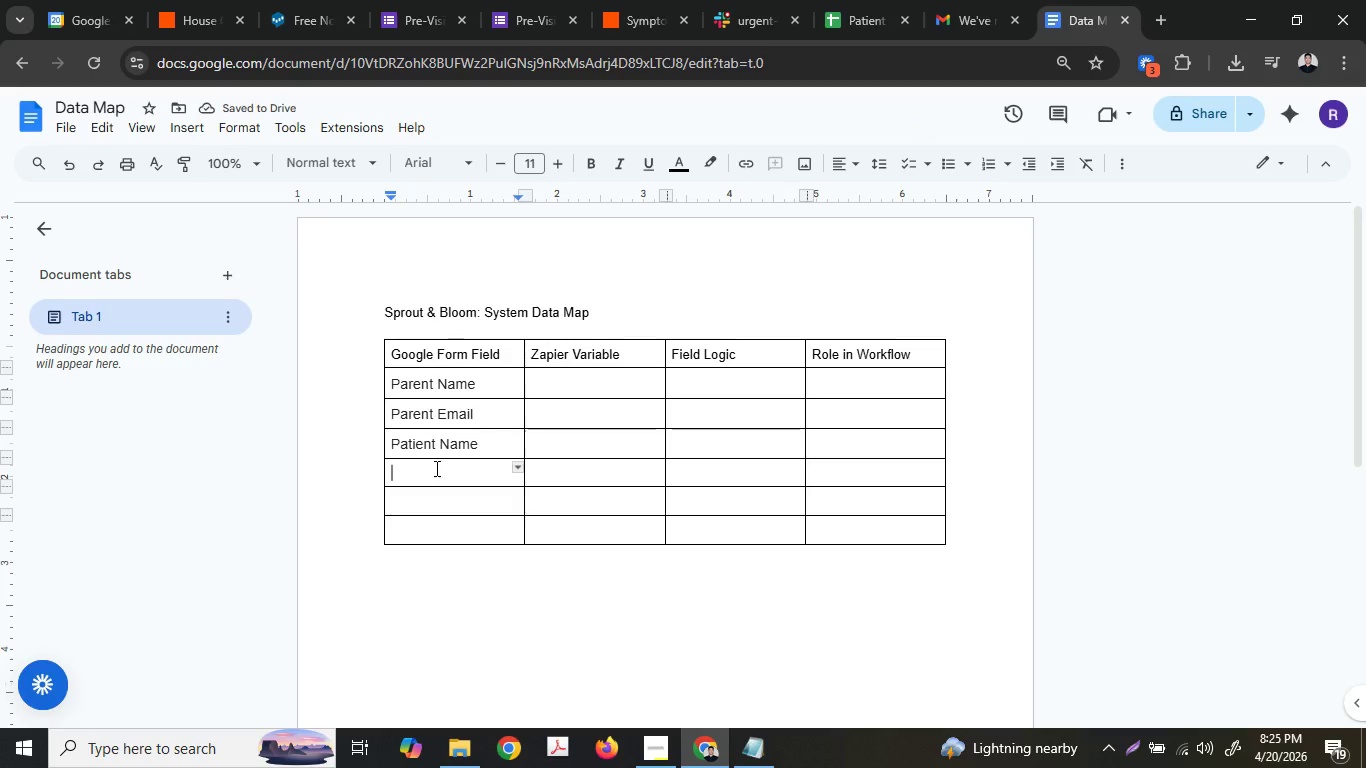 
key(Control+ControlLeft)
 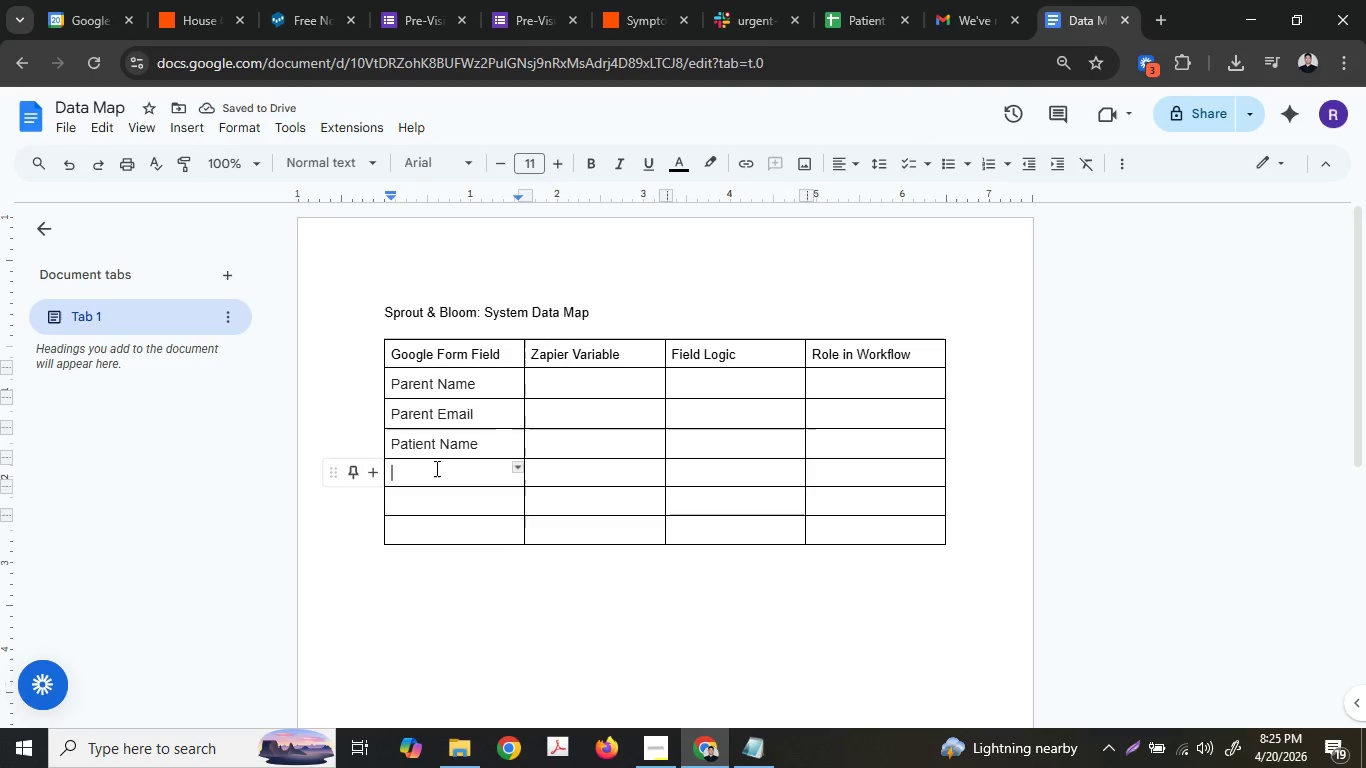 
key(Control+V)
 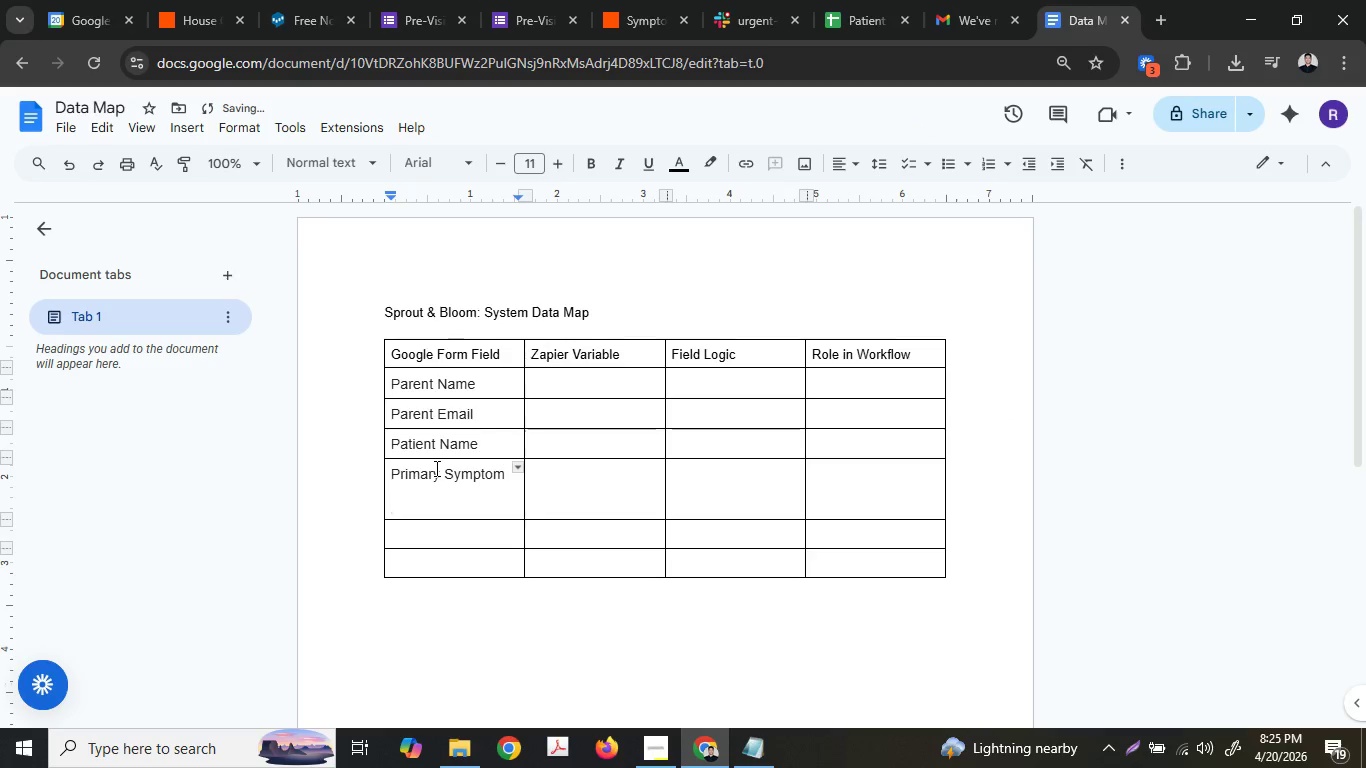 
key(Unknown)
 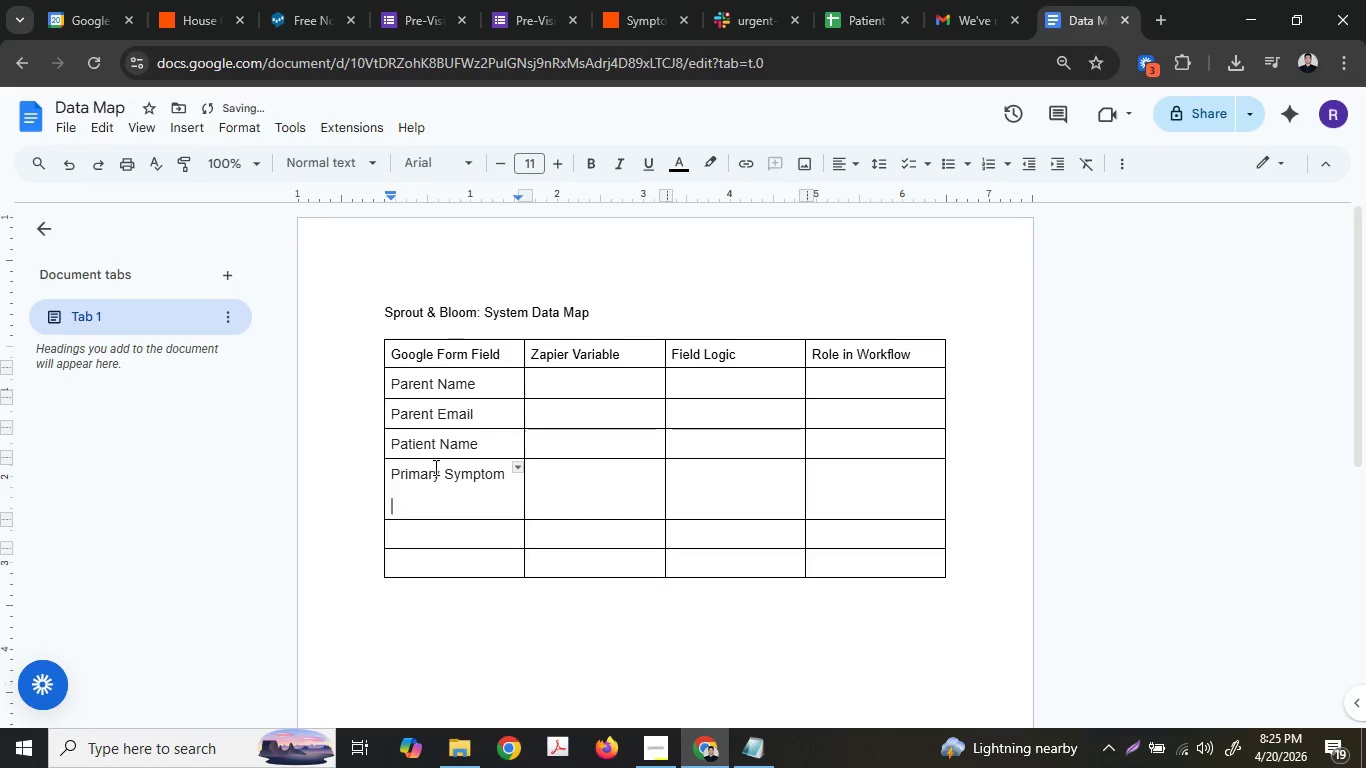 
key(Backspace)
 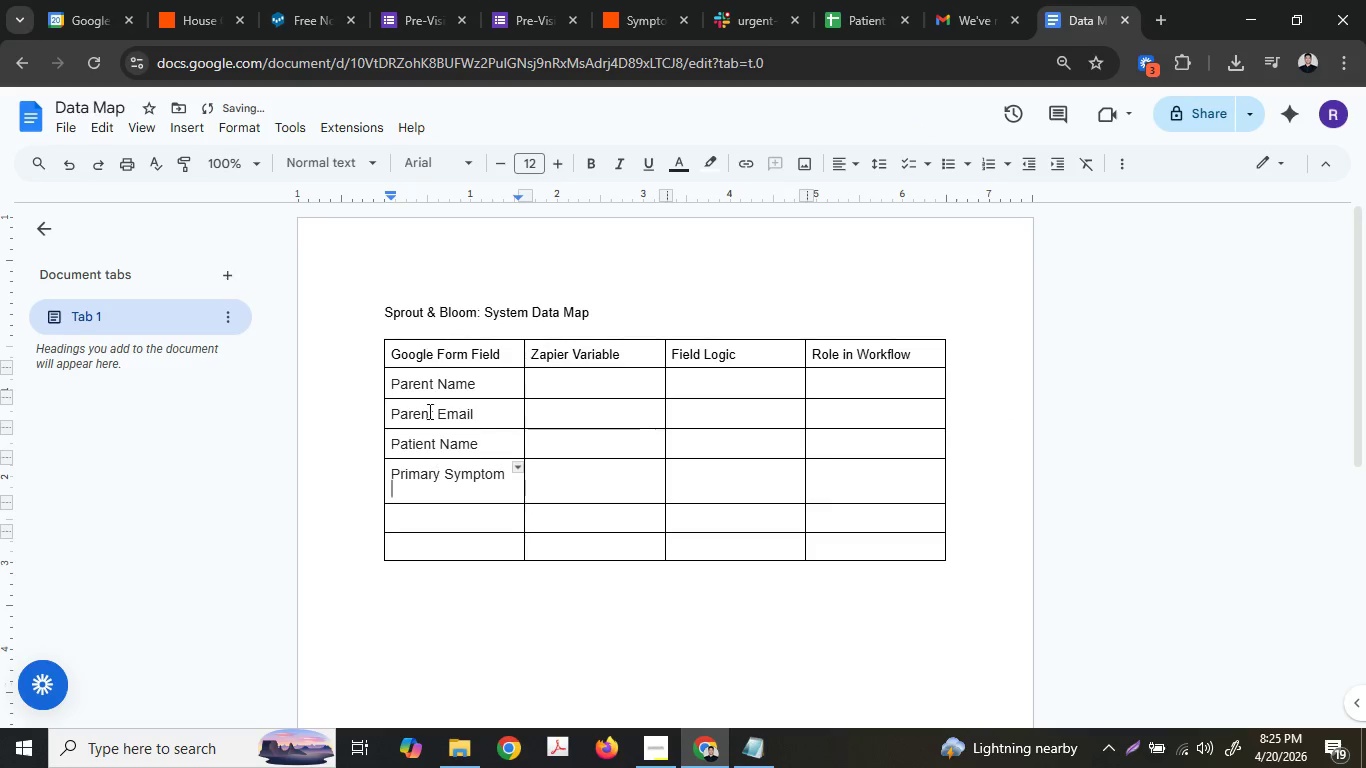 
key(Backspace)
 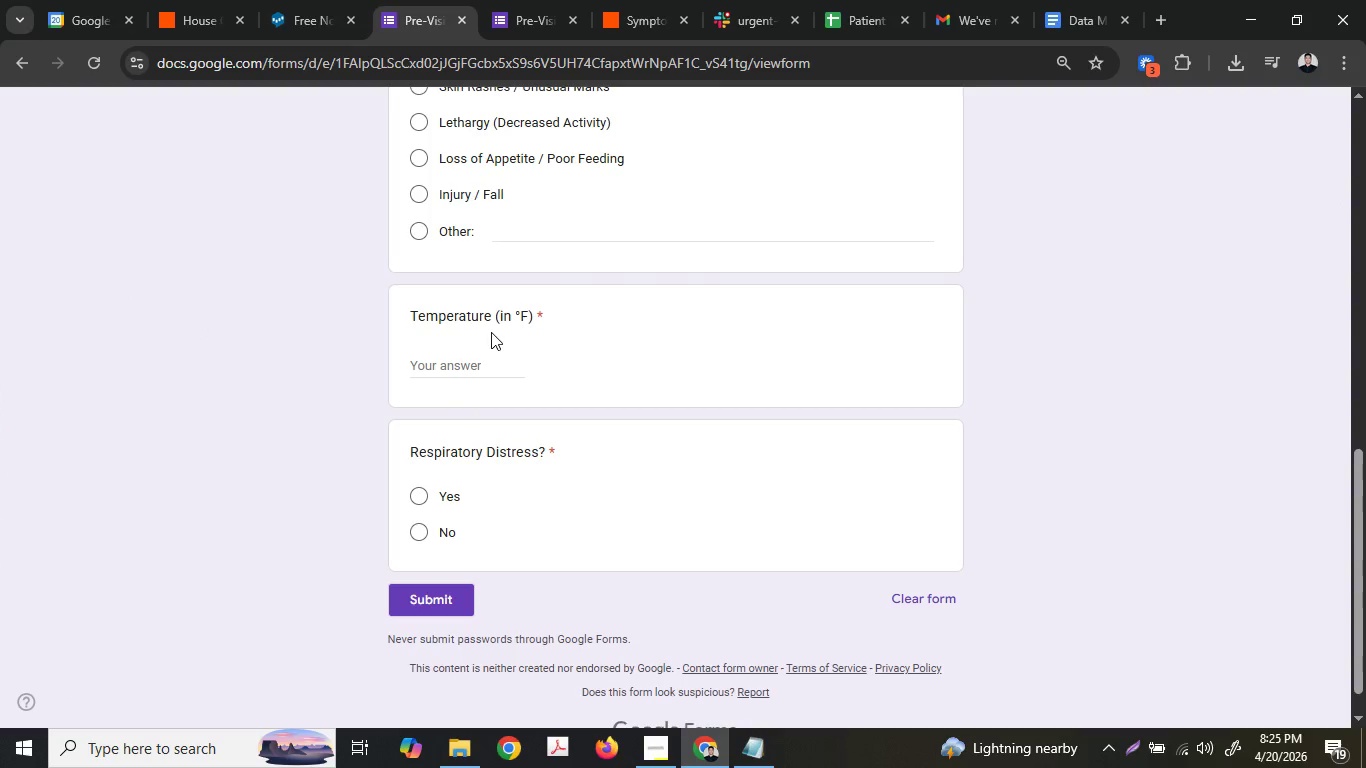 
double_click([481, 312])
 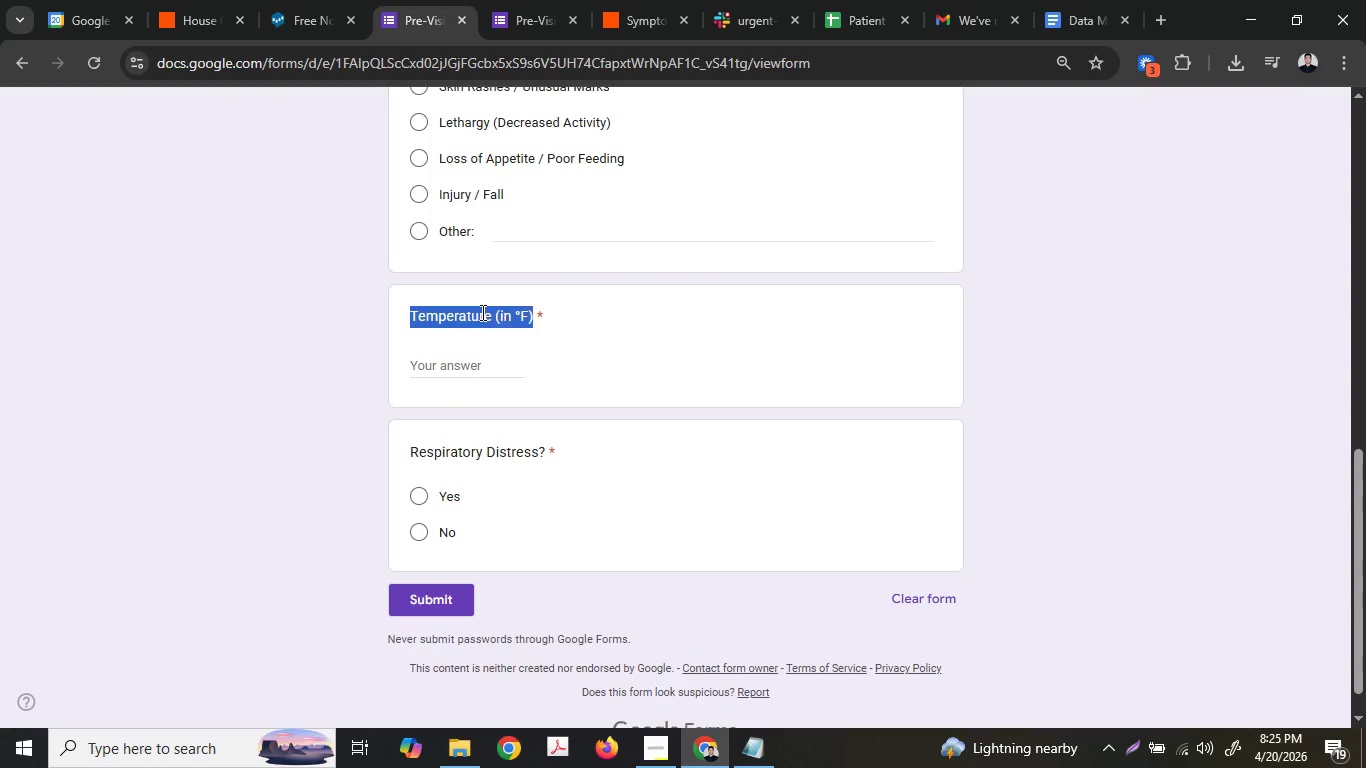 
triple_click([481, 312])
 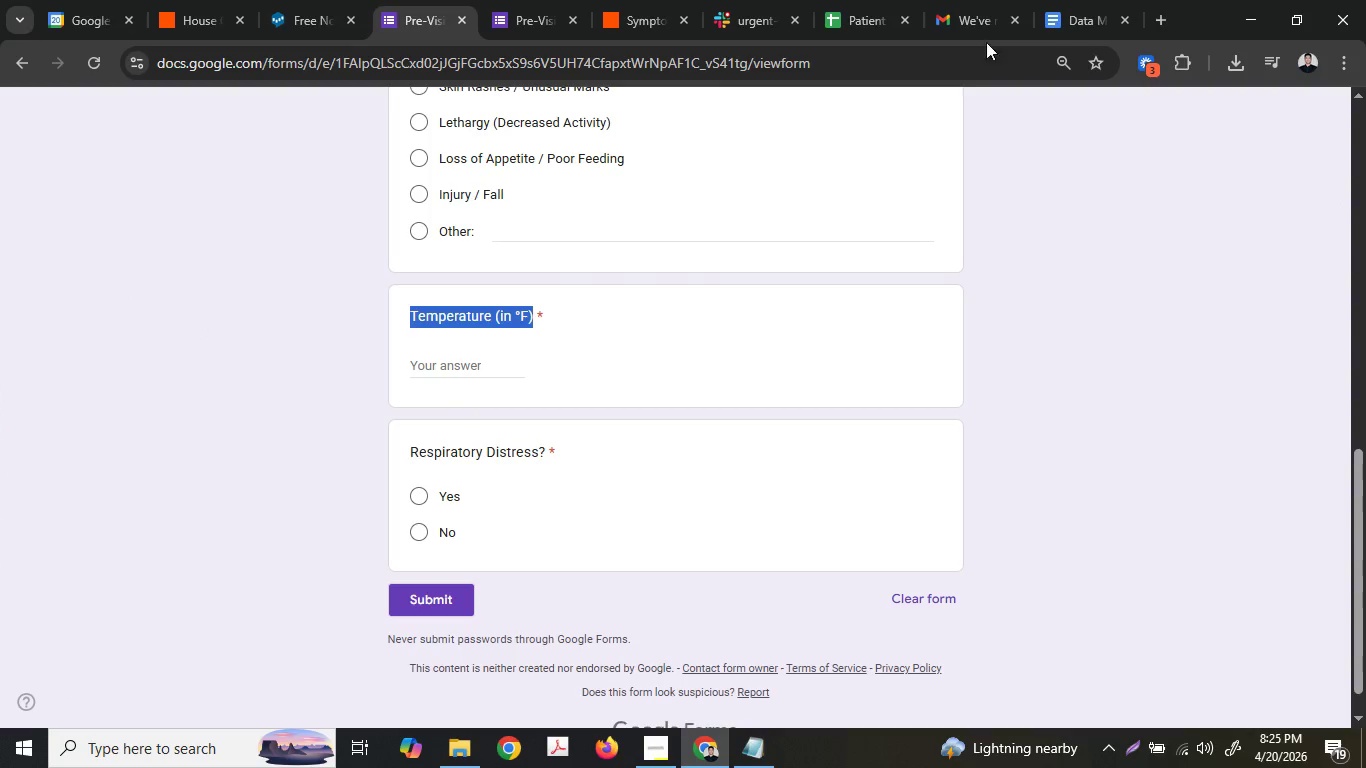 
key(Control+ControlLeft)
 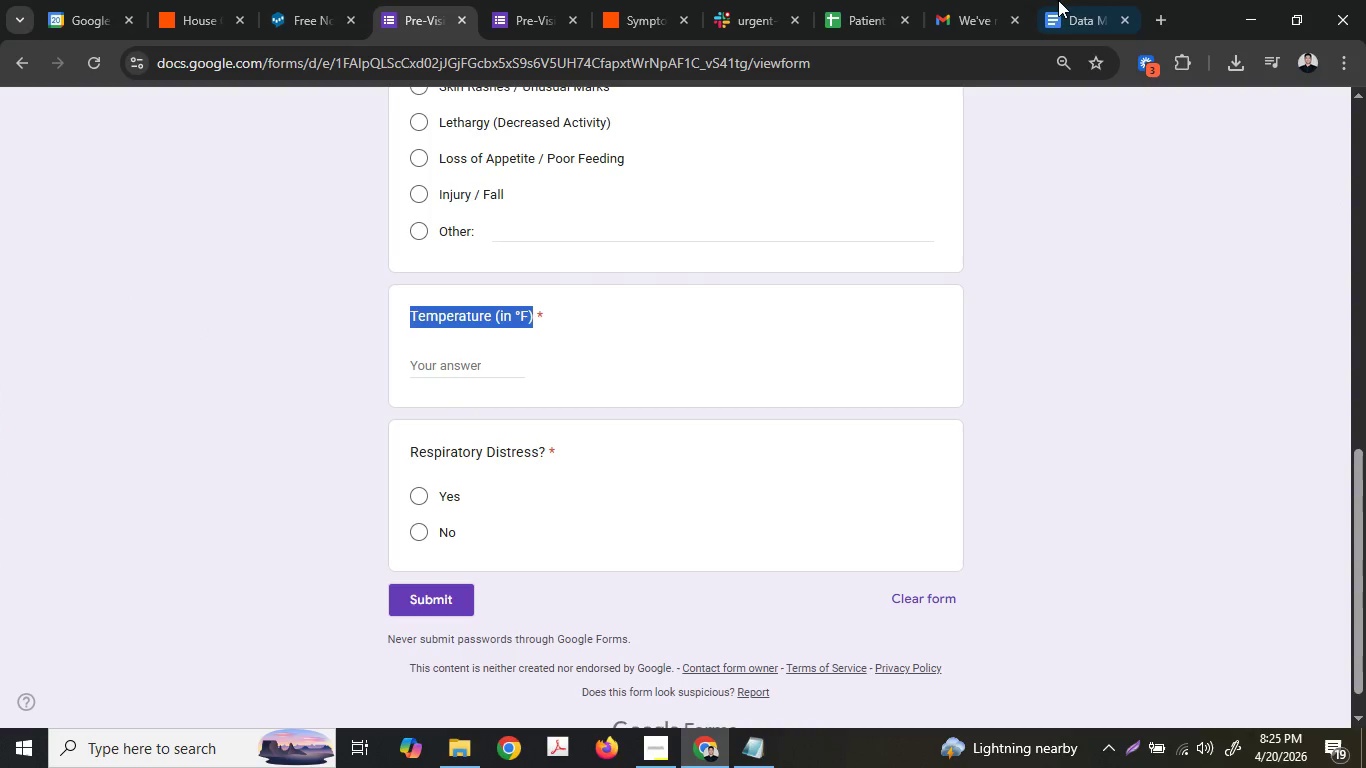 
key(Control+C)
 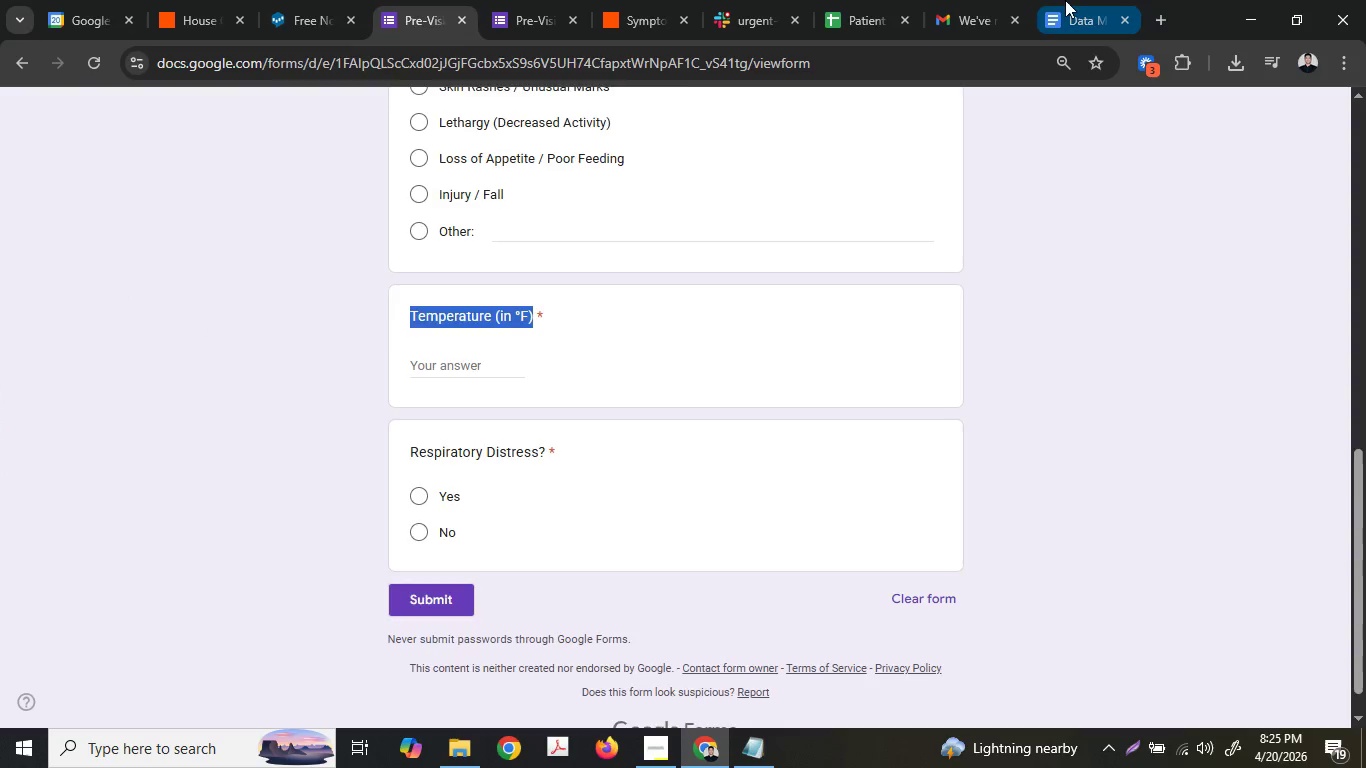 
left_click([1068, 0])
 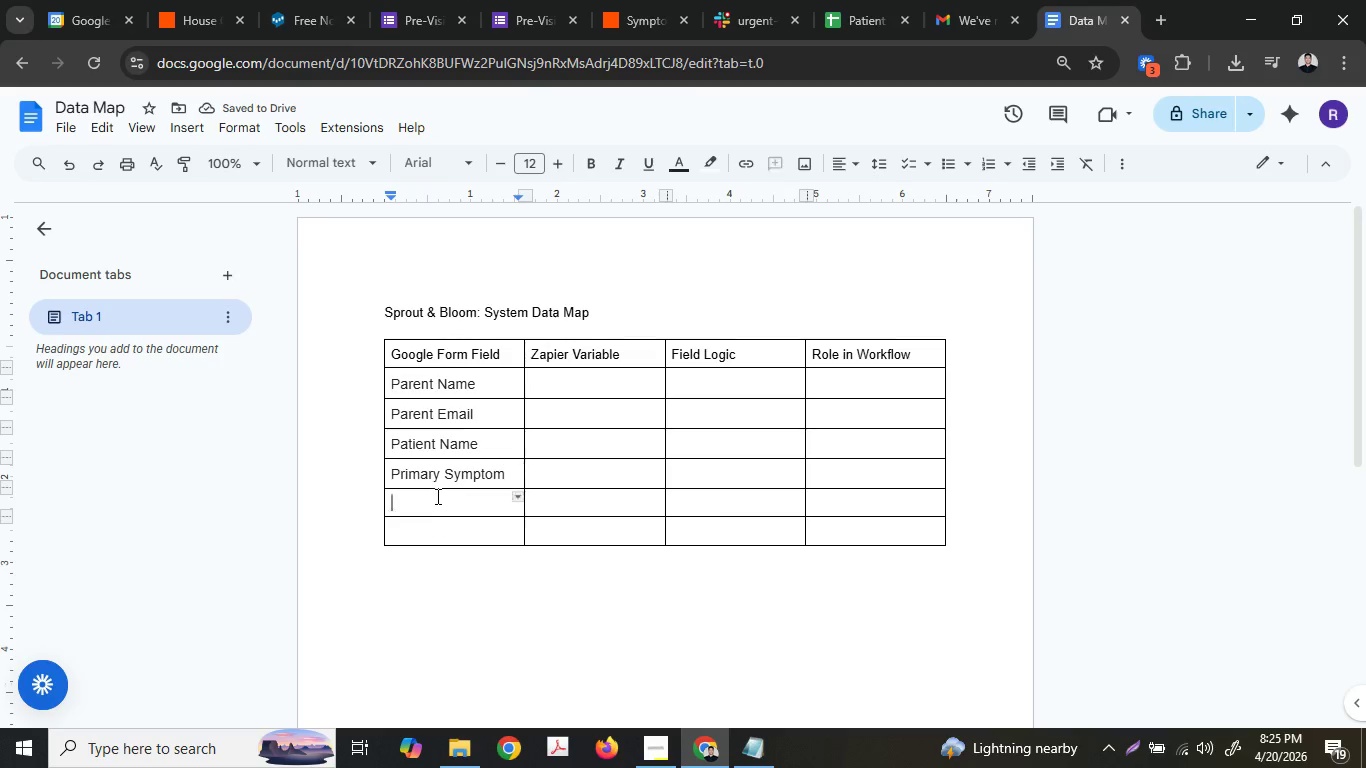 
key(Control+ControlLeft)
 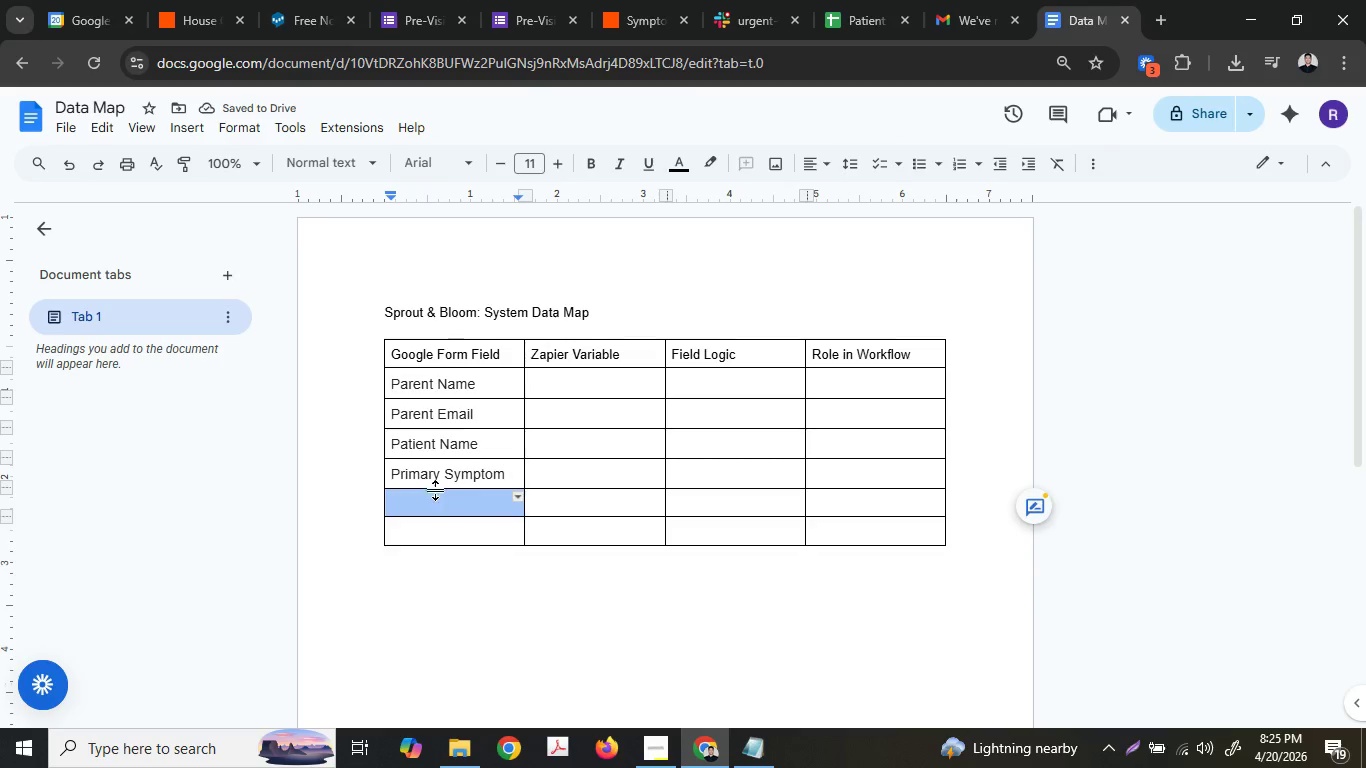 
key(Control+V)
 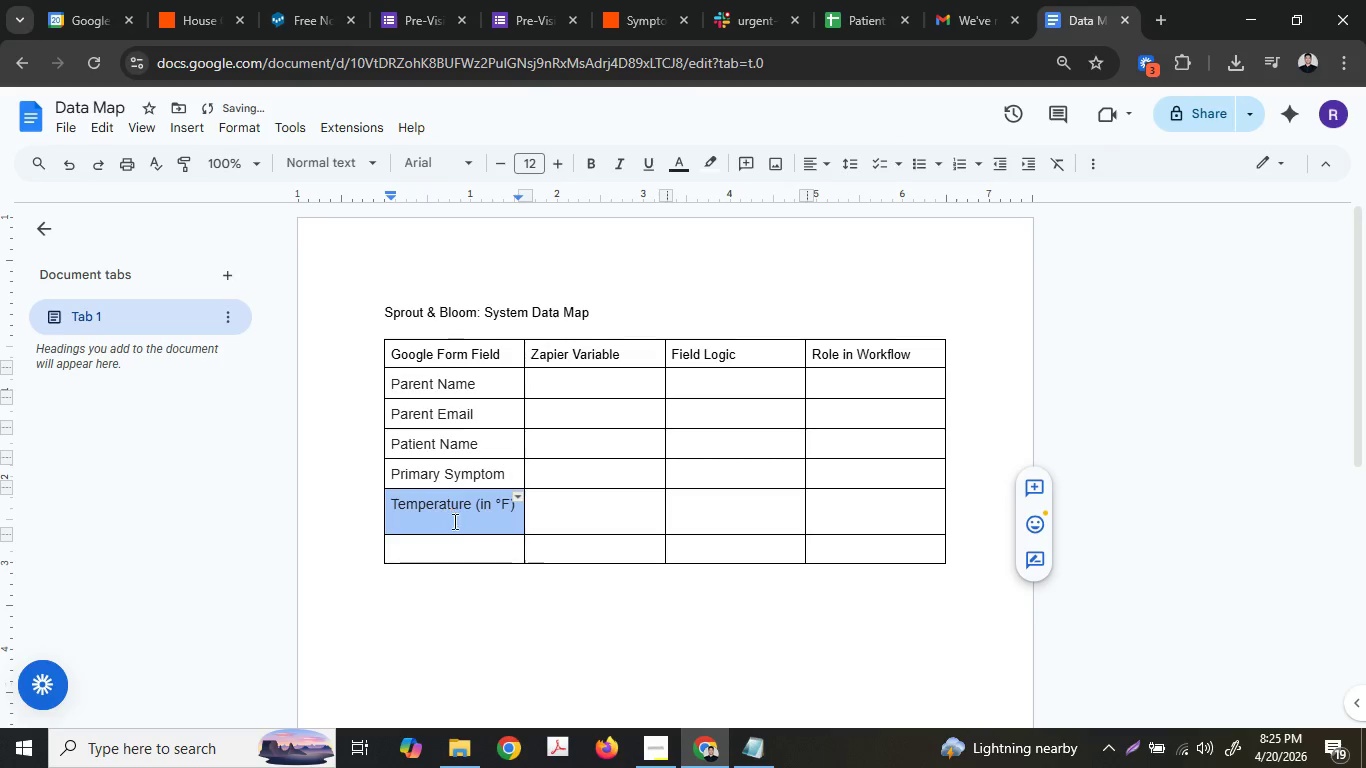 
left_click([457, 523])
 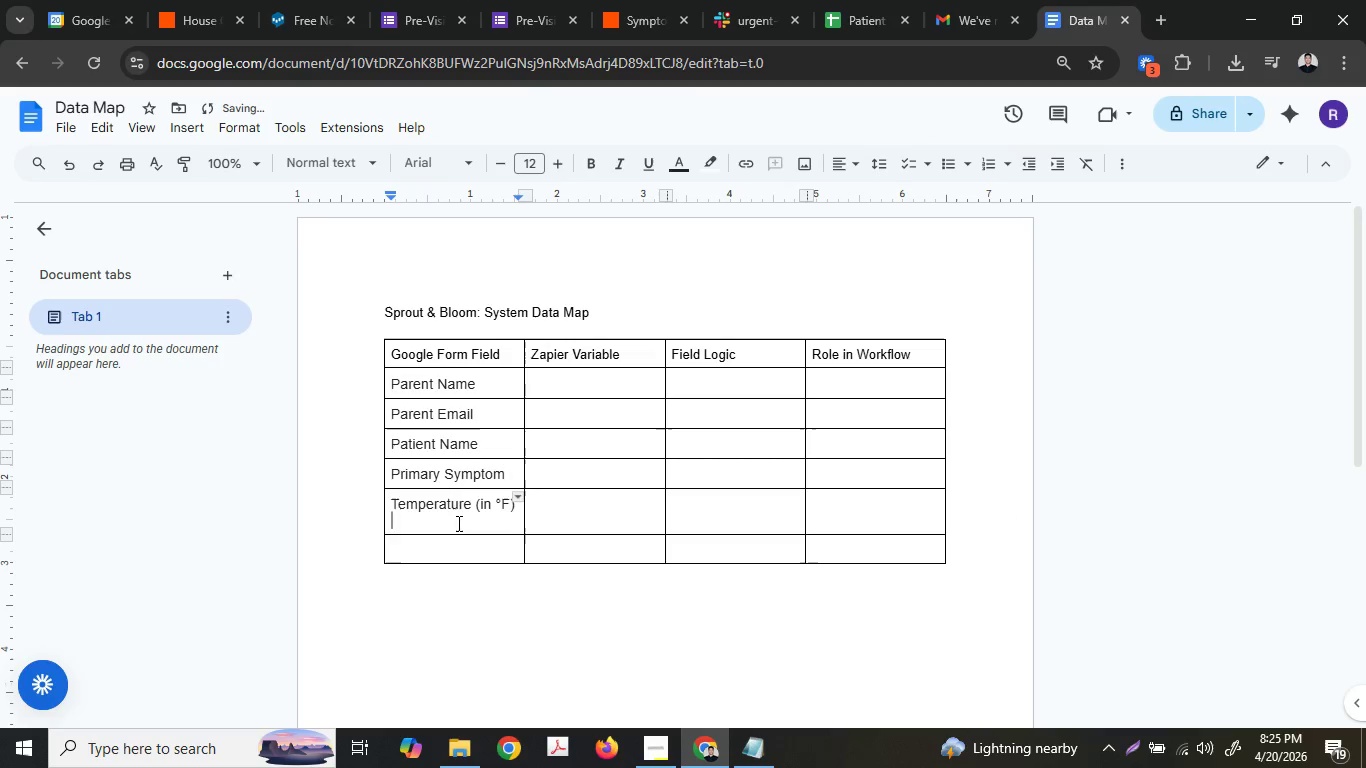 
key(Backspace)
 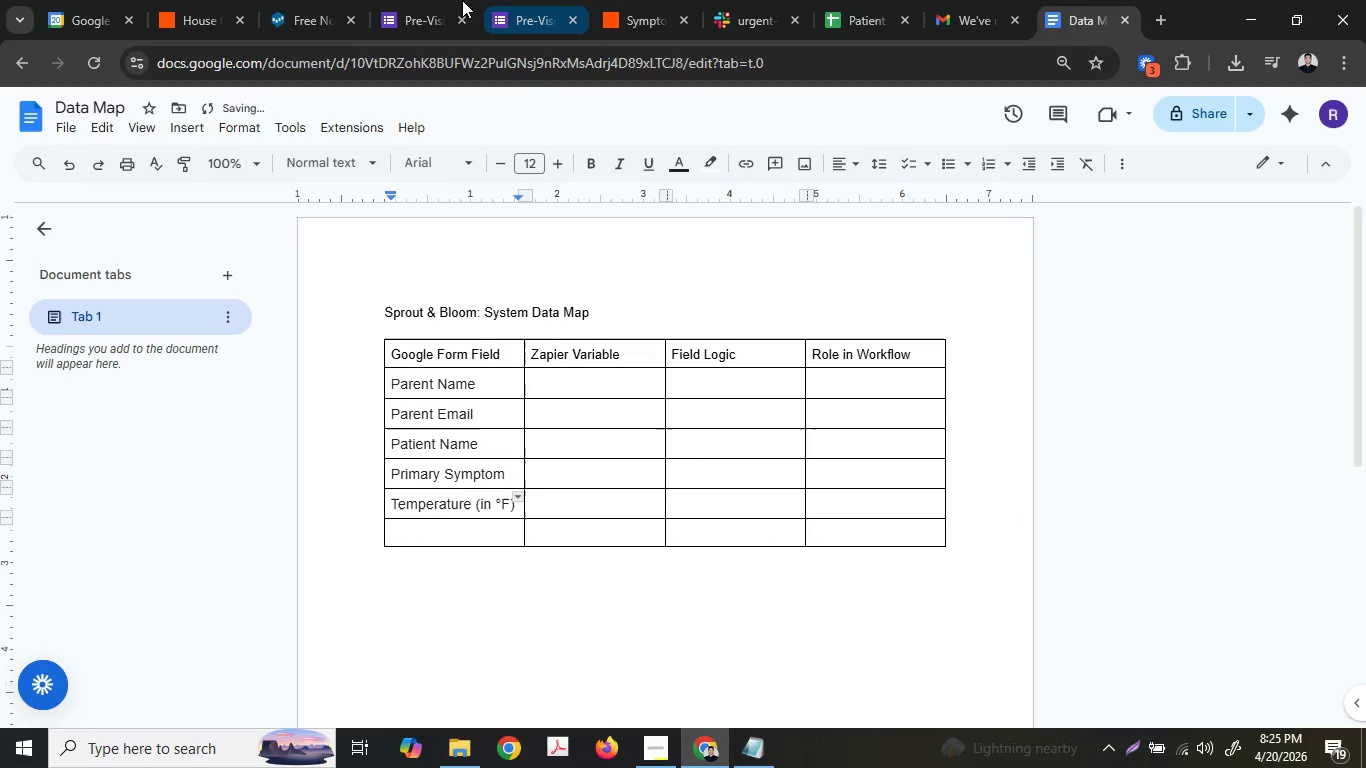 
left_click([435, 0])
 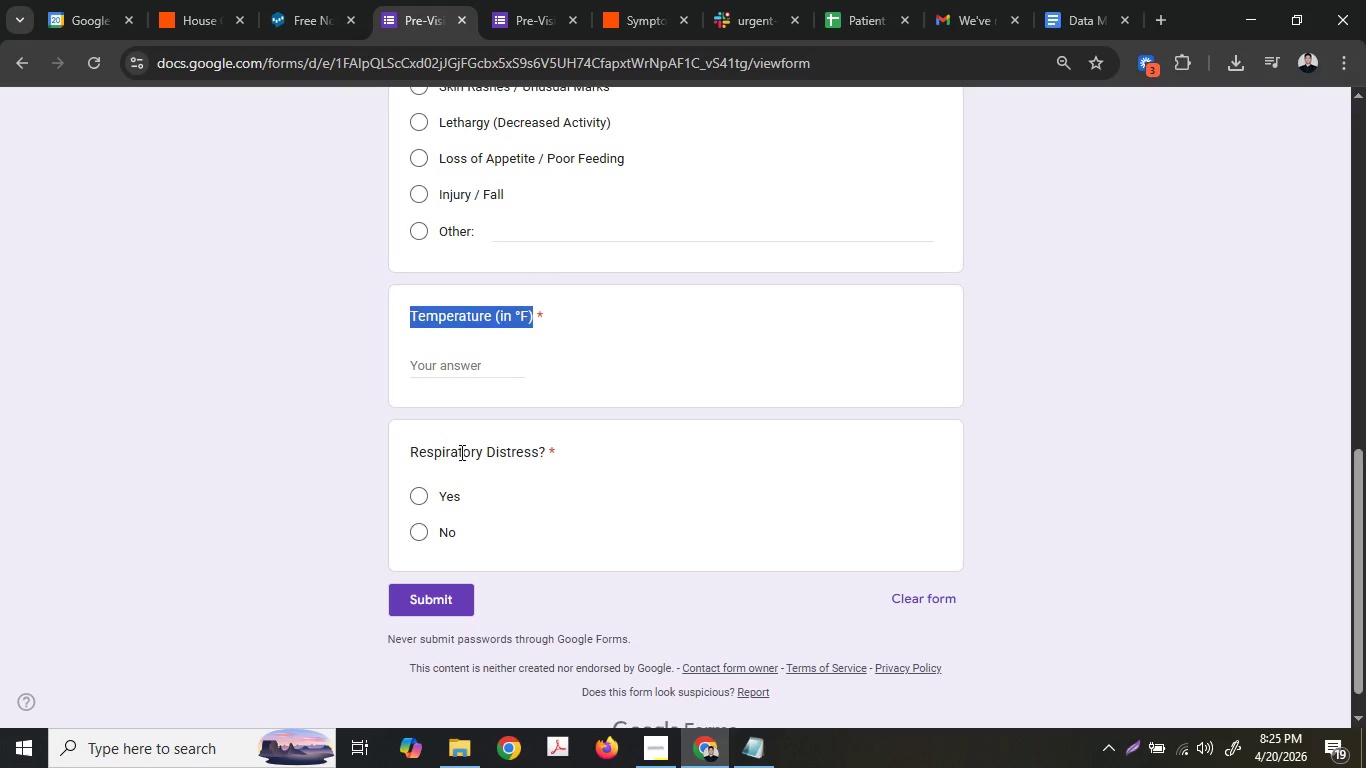 
double_click([460, 452])
 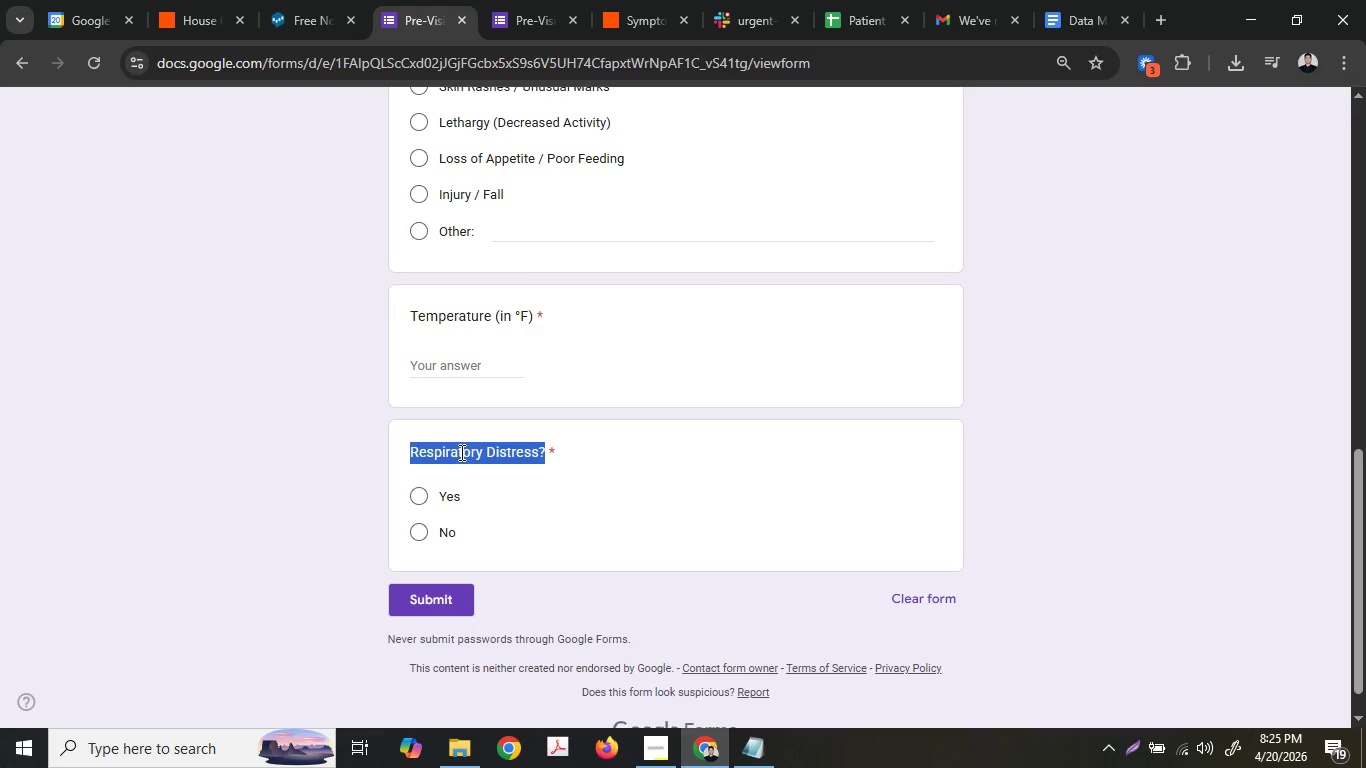 
triple_click([460, 452])
 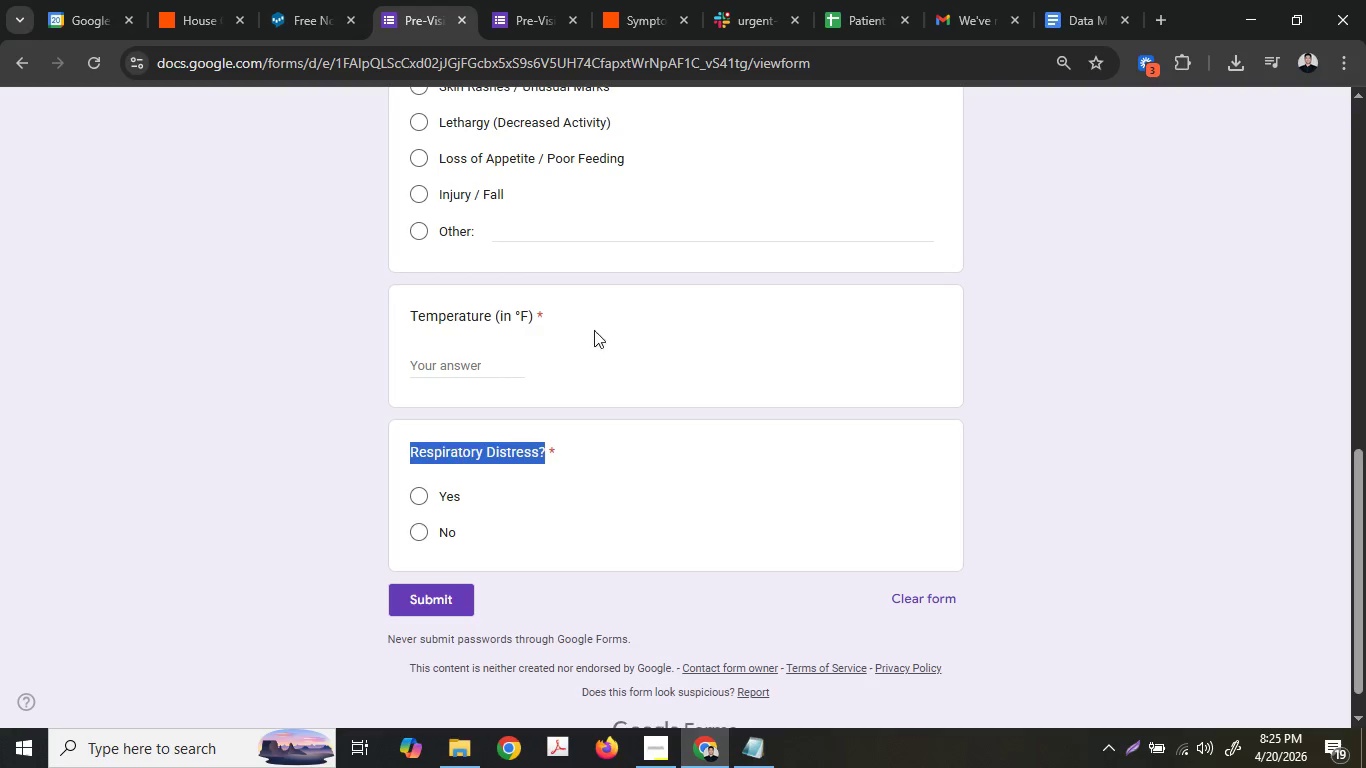 
key(Control+ControlLeft)
 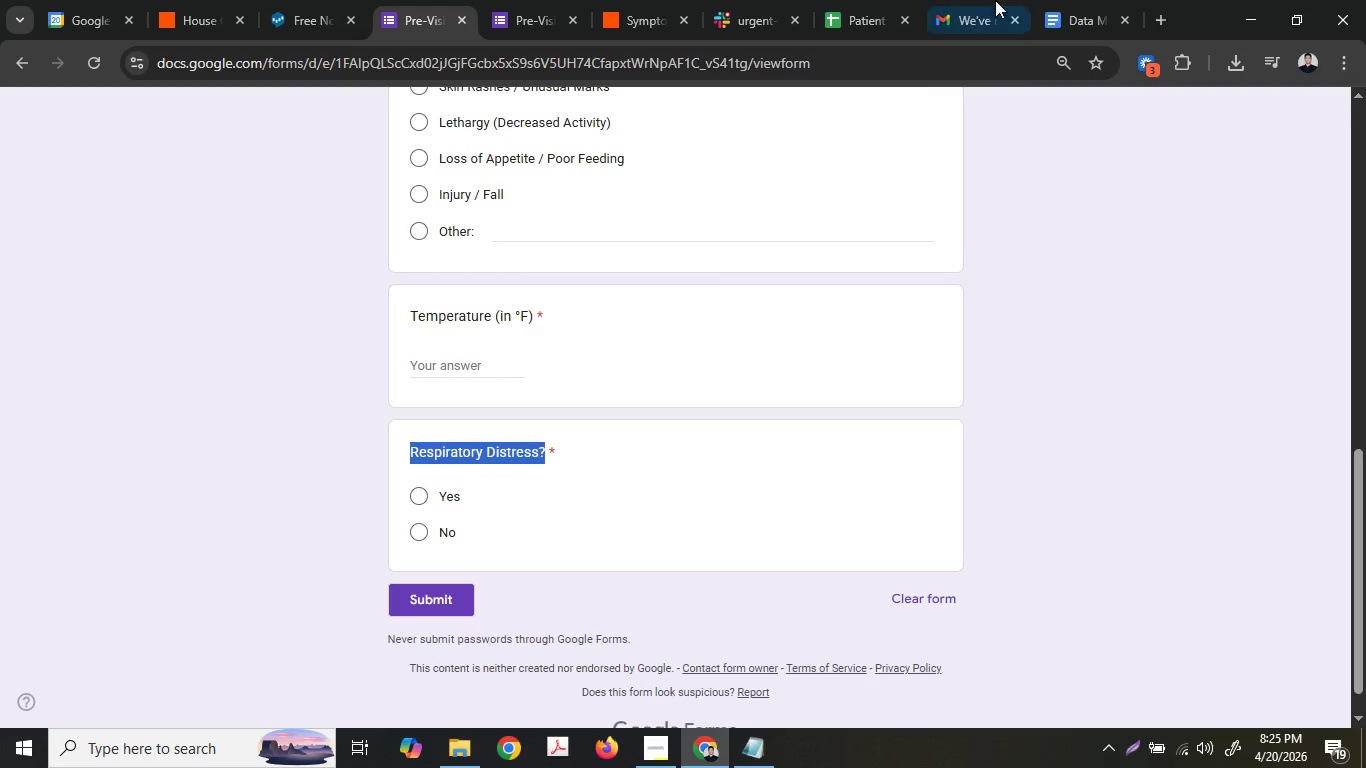 
key(Control+C)
 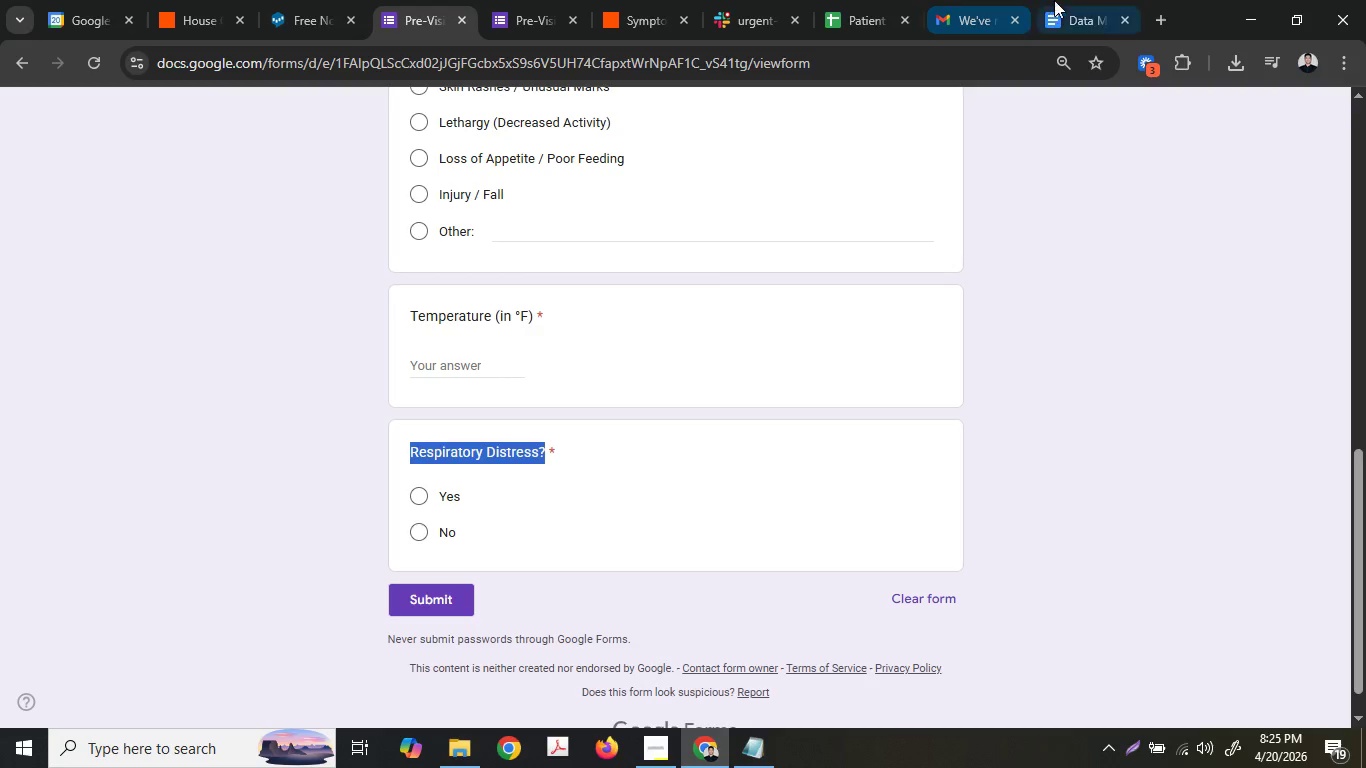 
left_click([1058, 0])
 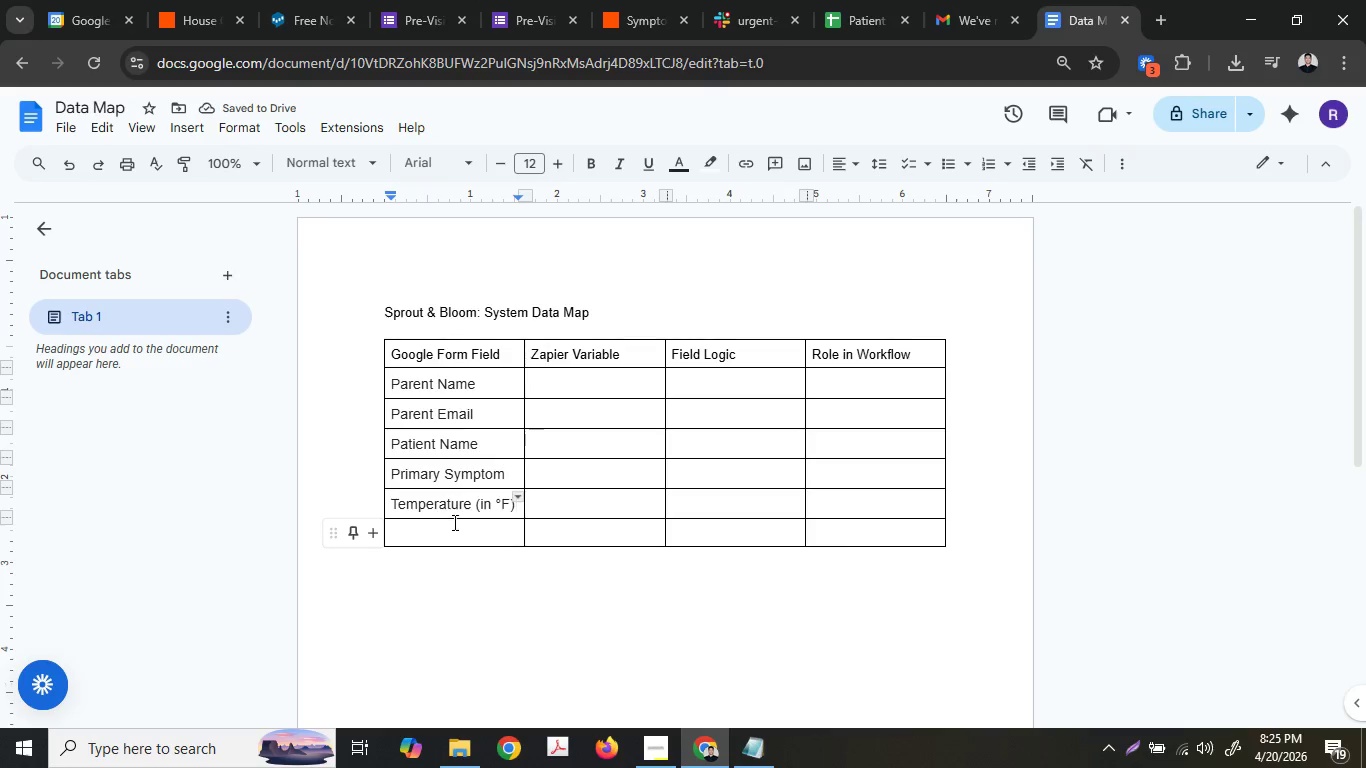 
left_click([451, 532])
 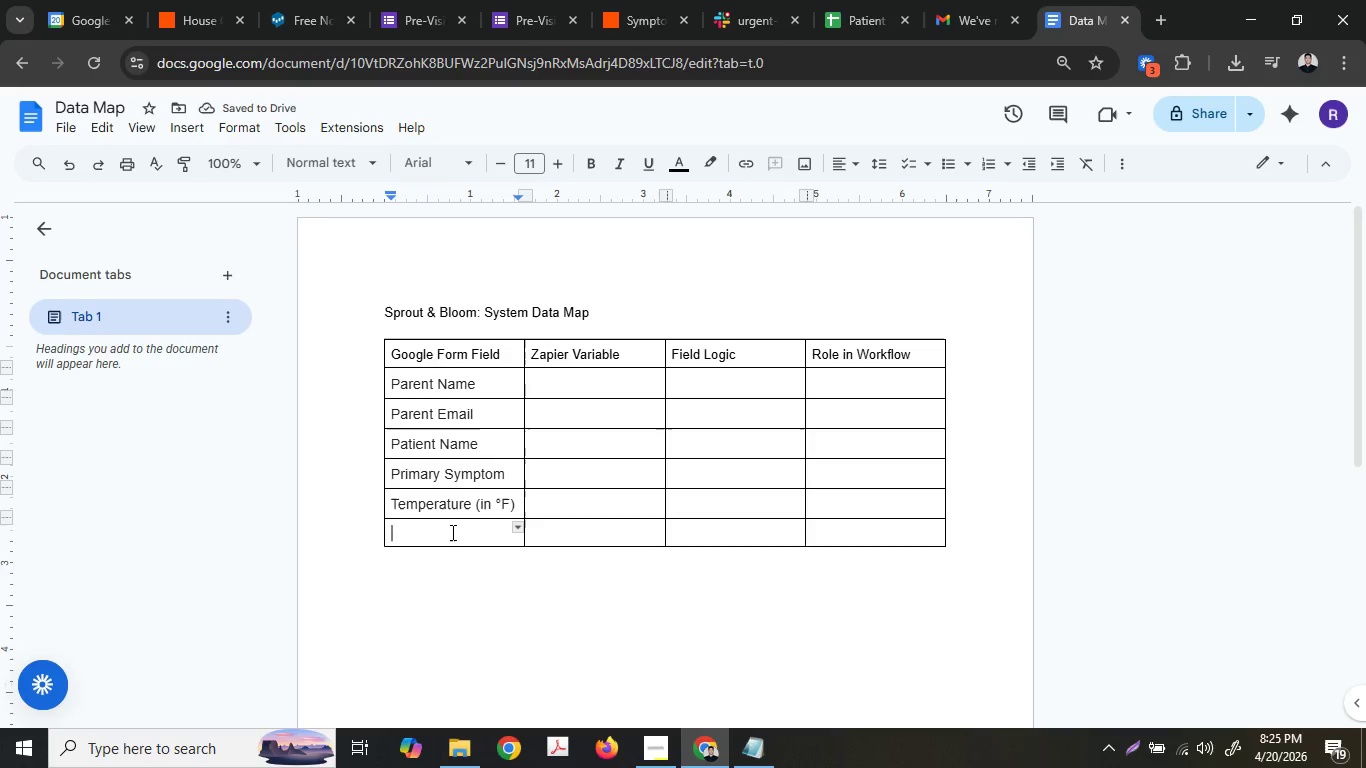 
key(Control+ControlLeft)
 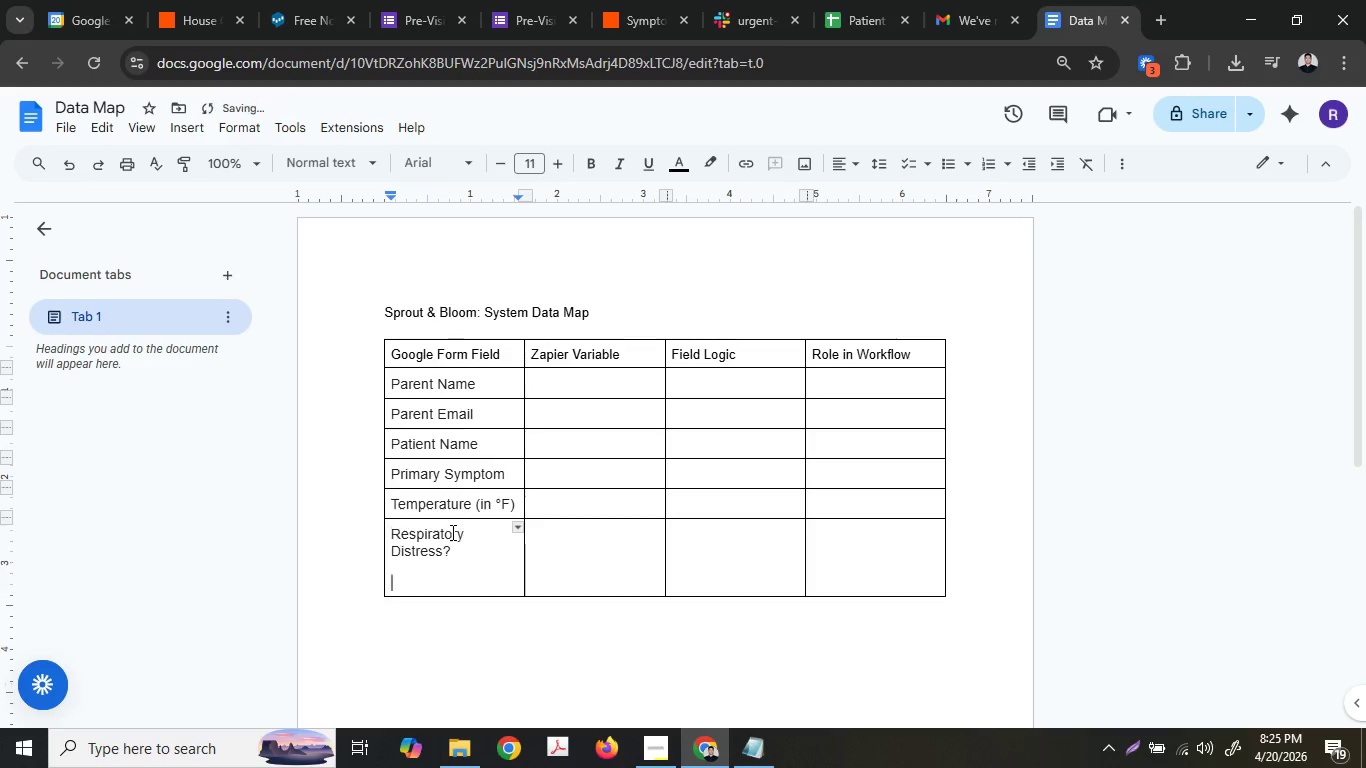 
key(Control+V)
 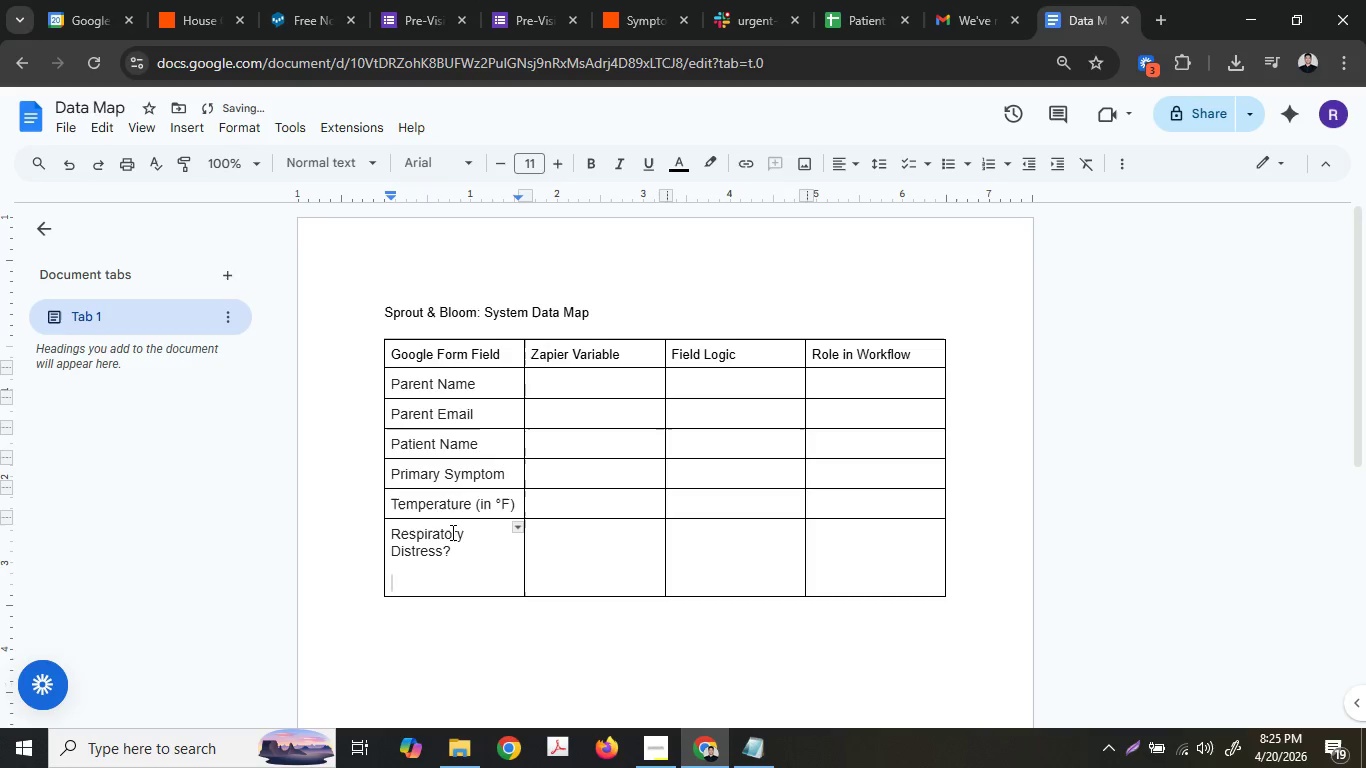 
key(Backspace)
 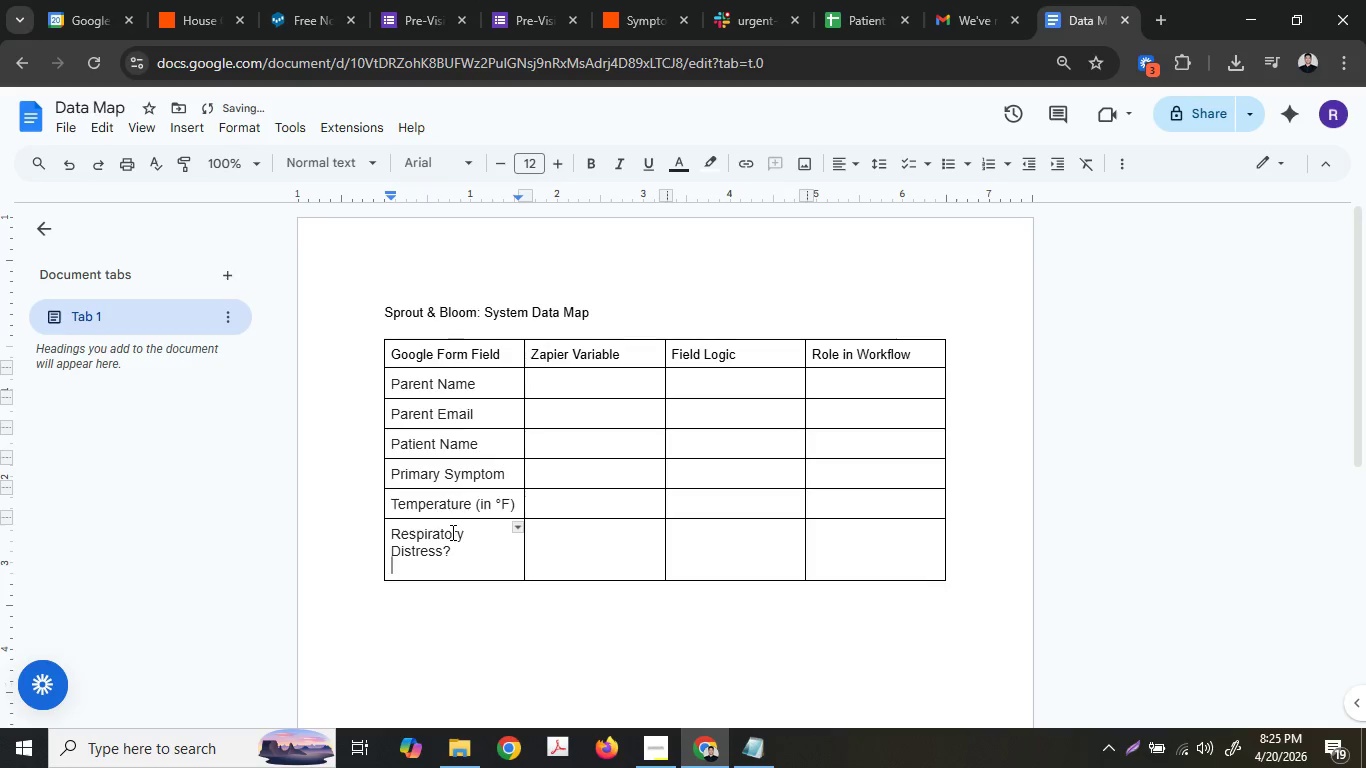 
key(Backspace)
 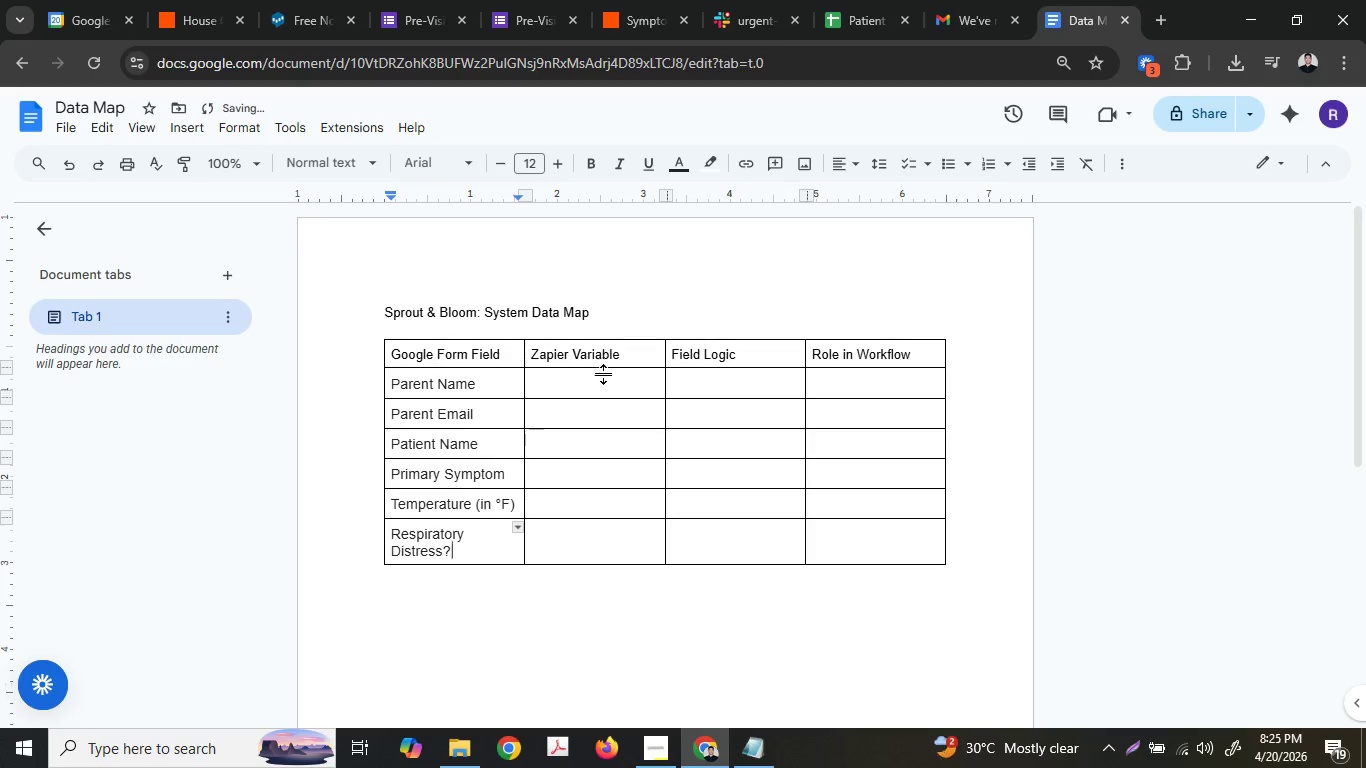 
left_click([608, 378])
 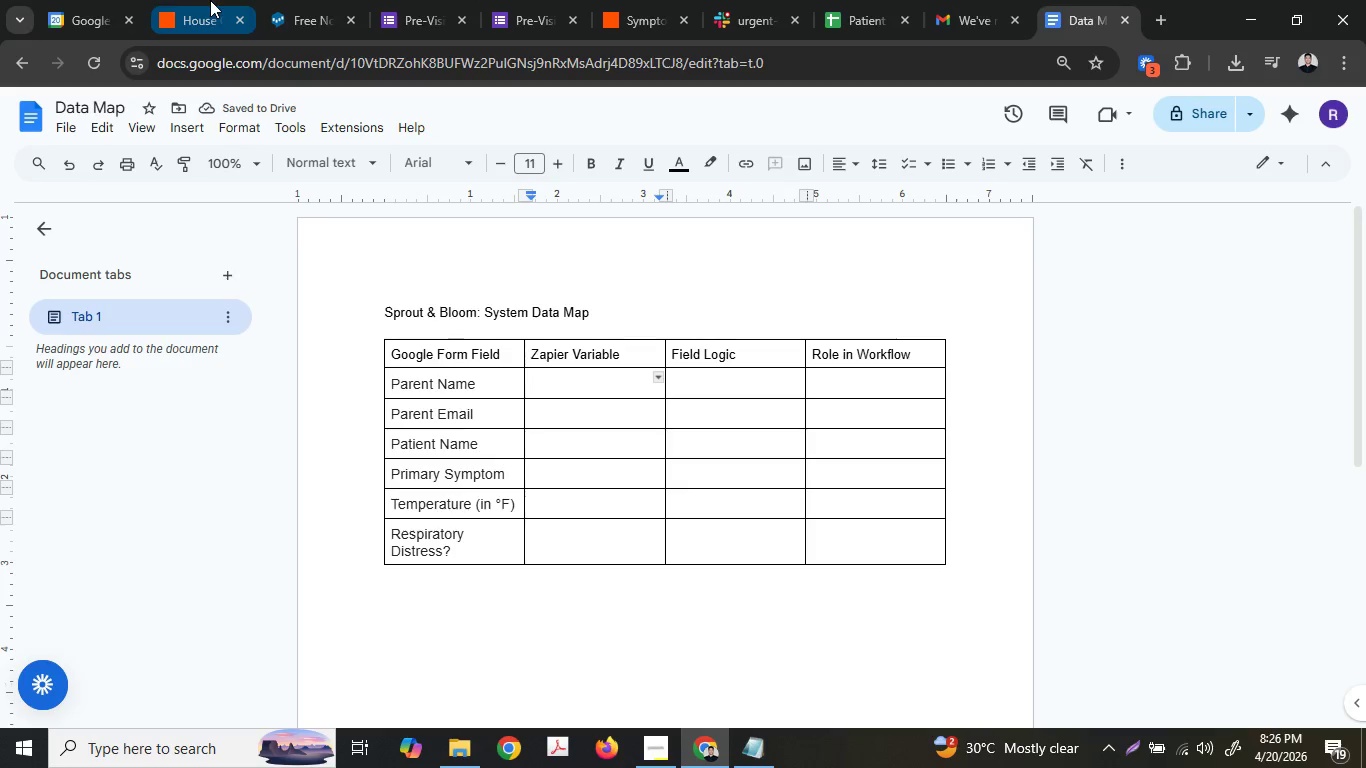 
left_click([628, 0])
 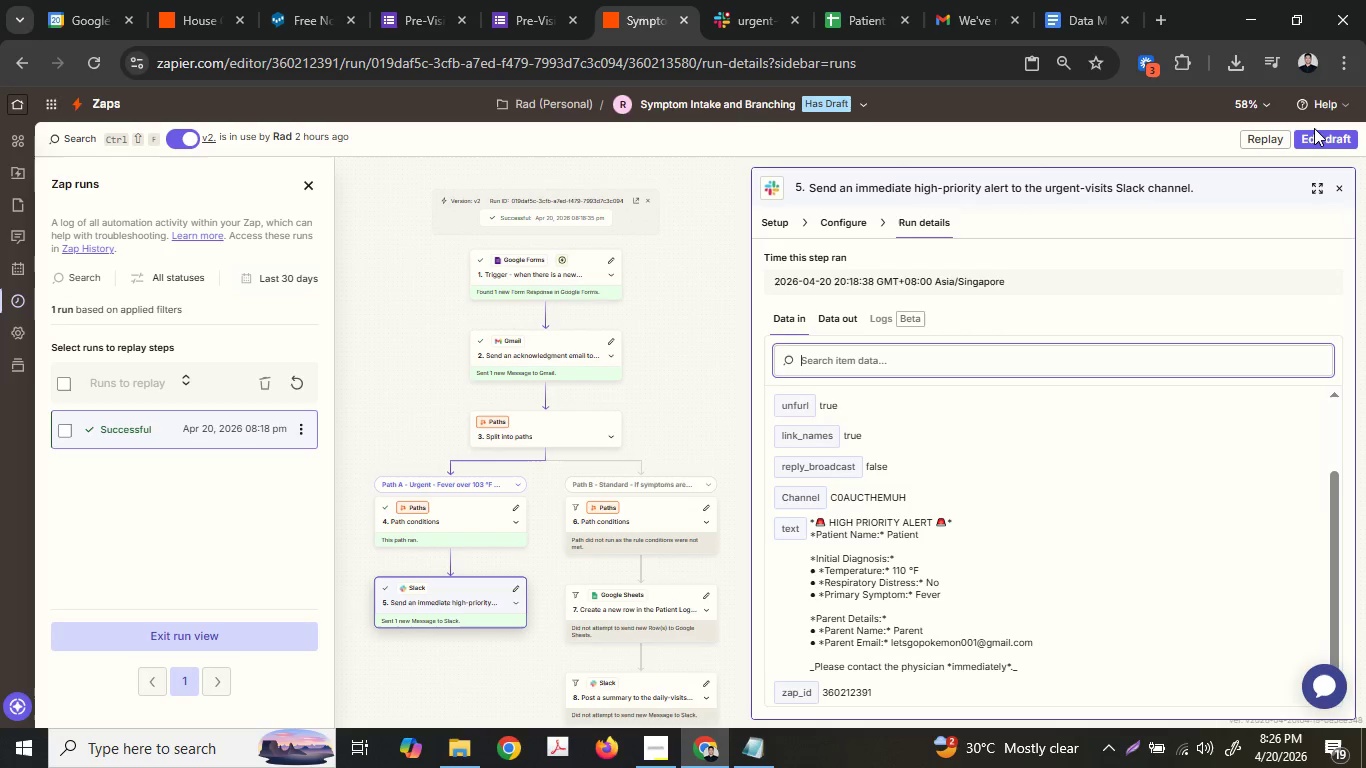 
double_click([1323, 134])
 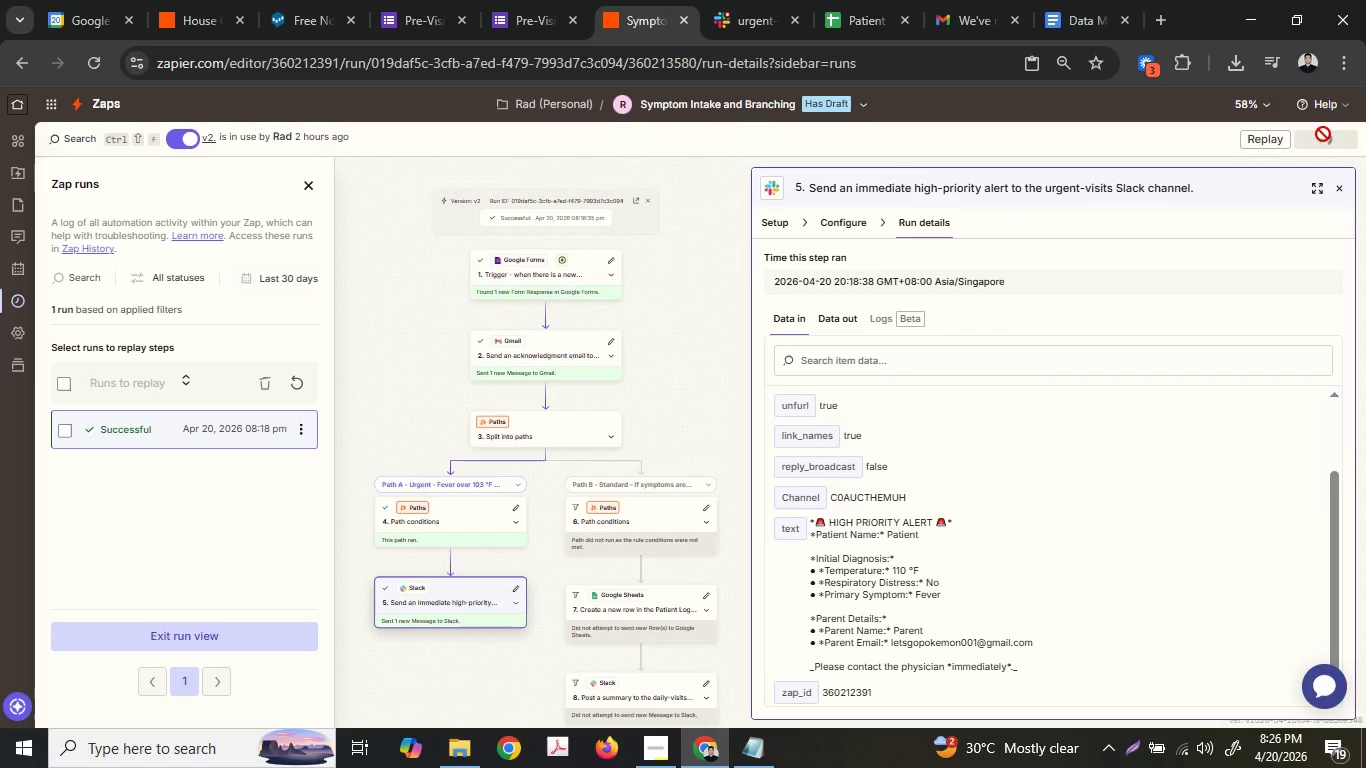 
mouse_move([1313, 151])
 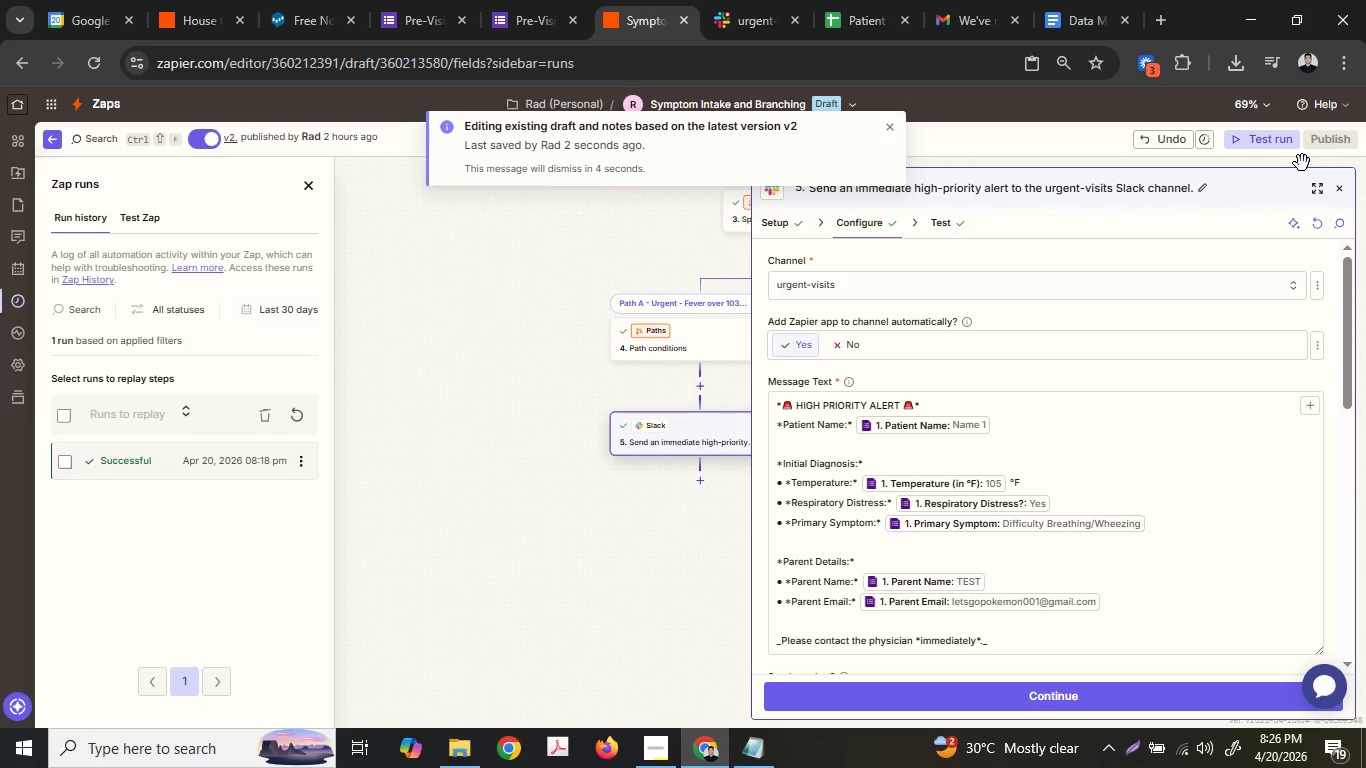 
wait(12.86)
 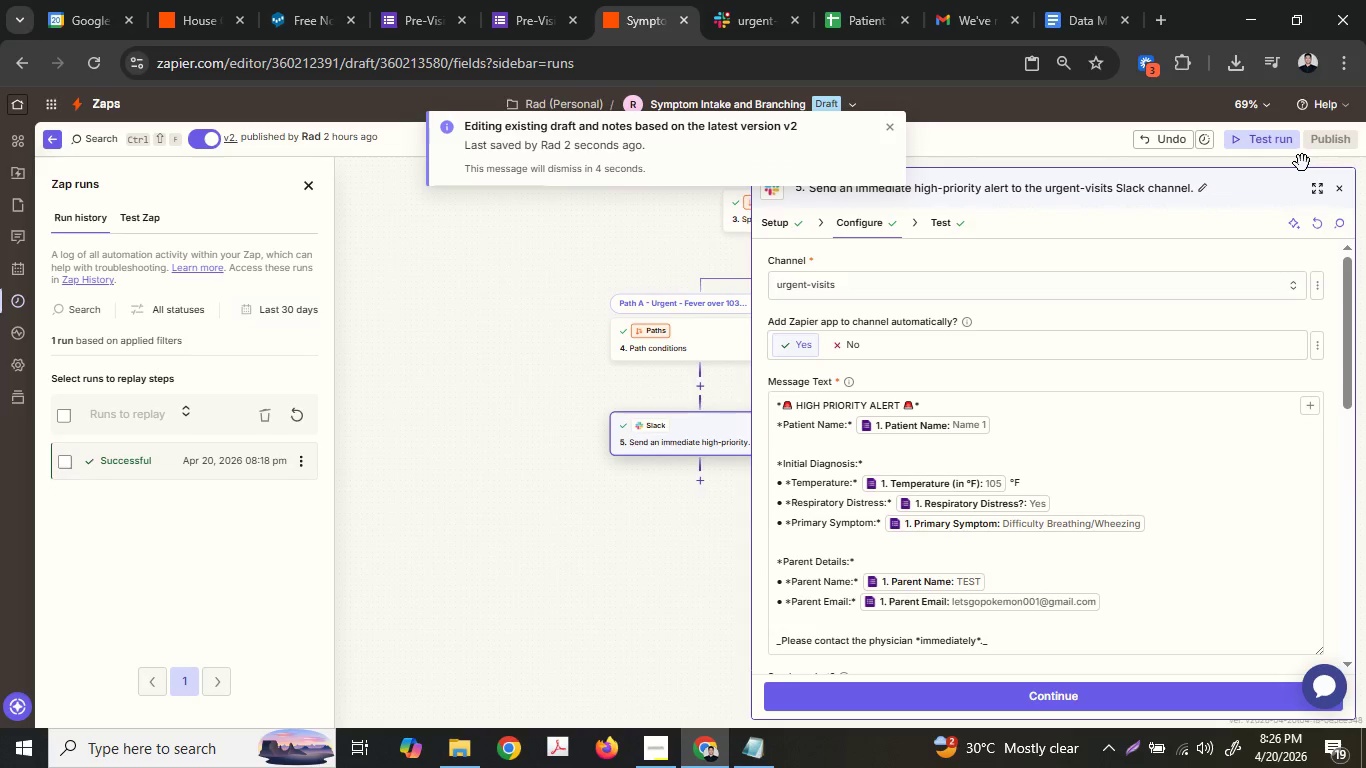 
left_click([627, 395])
 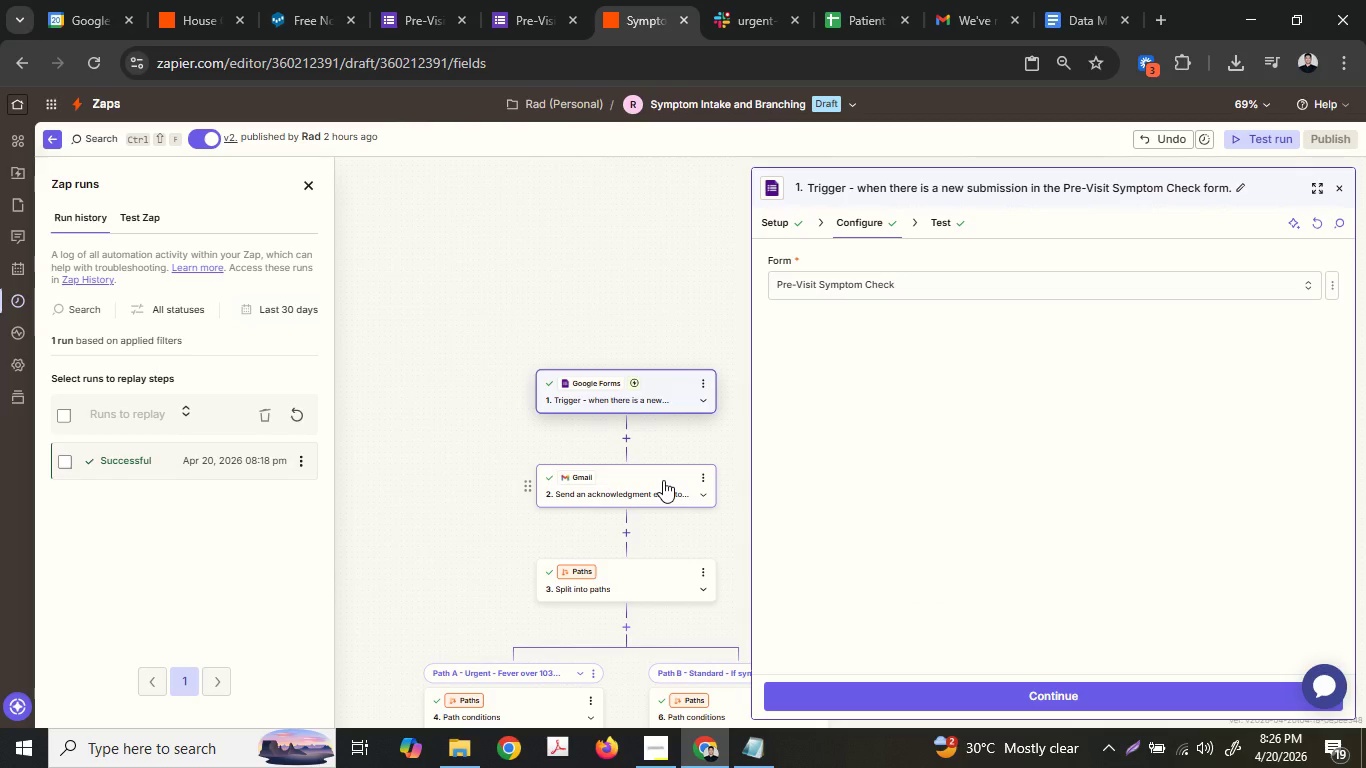 
wait(5.08)
 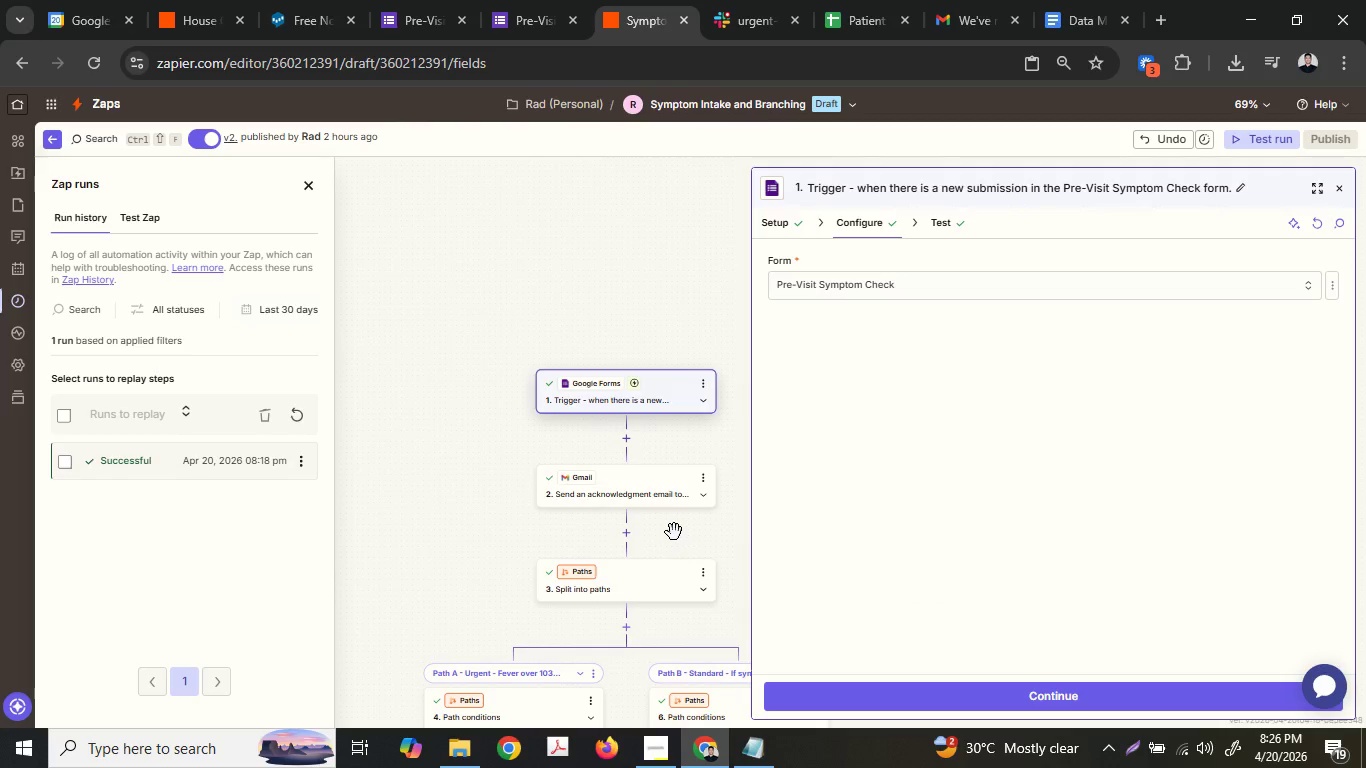 
left_click([663, 479])
 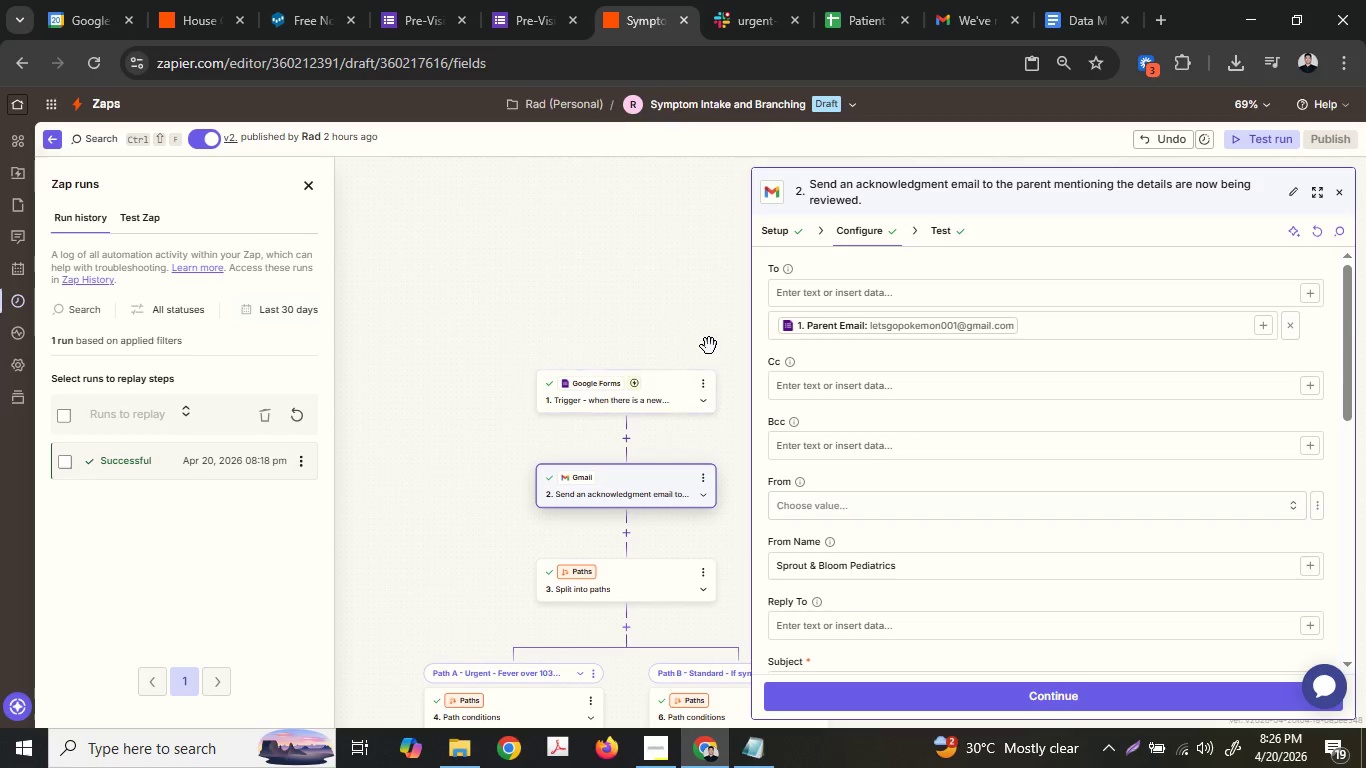 
scroll: coordinate [832, 403], scroll_direction: down, amount: 2.0
 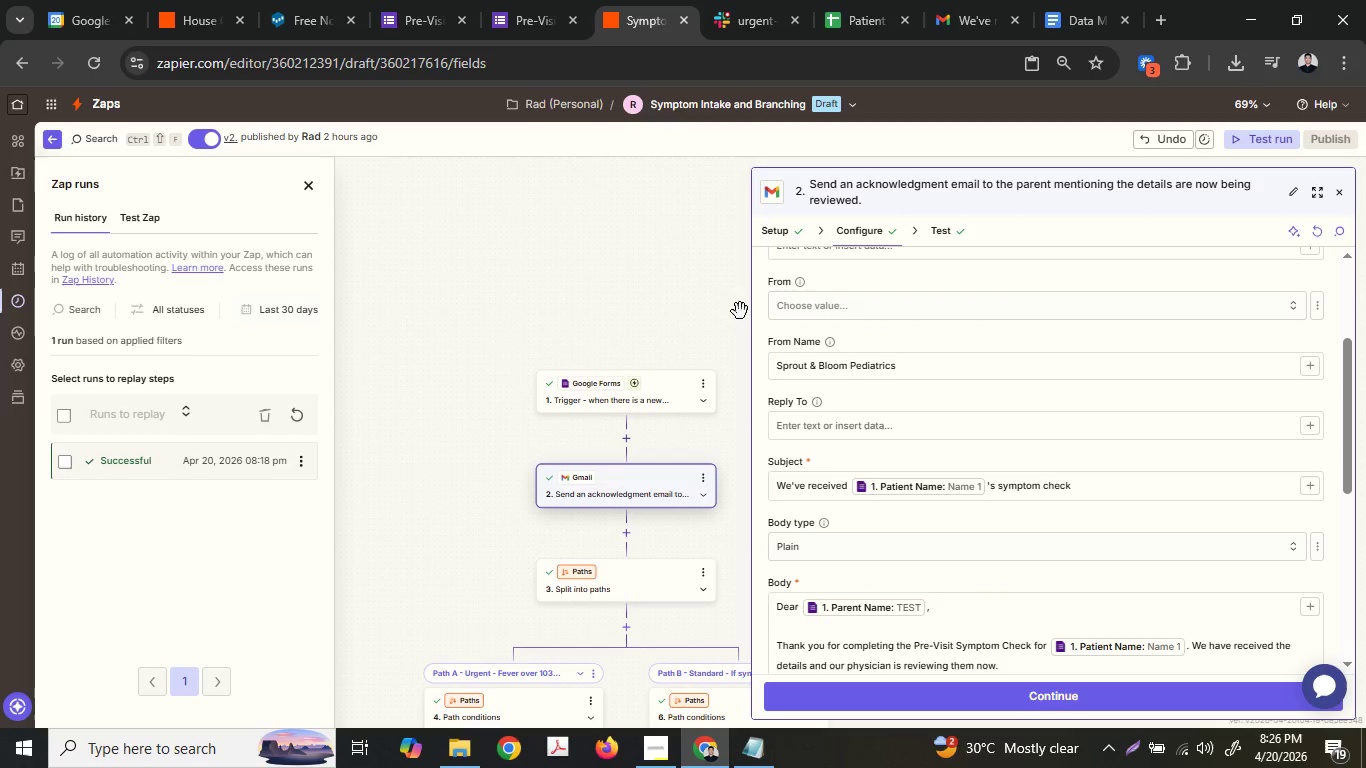 
wait(5.69)
 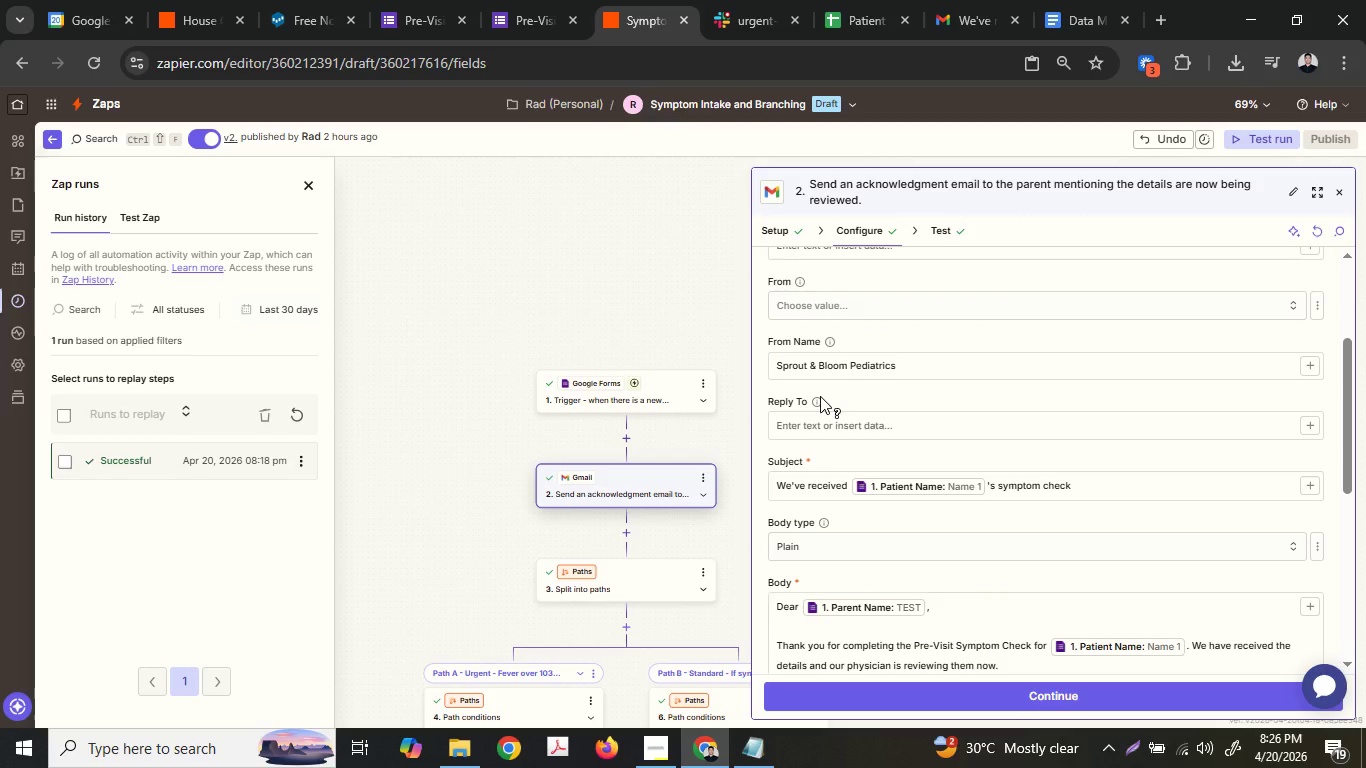 
scroll: coordinate [1193, 485], scroll_direction: down, amount: 3.0
 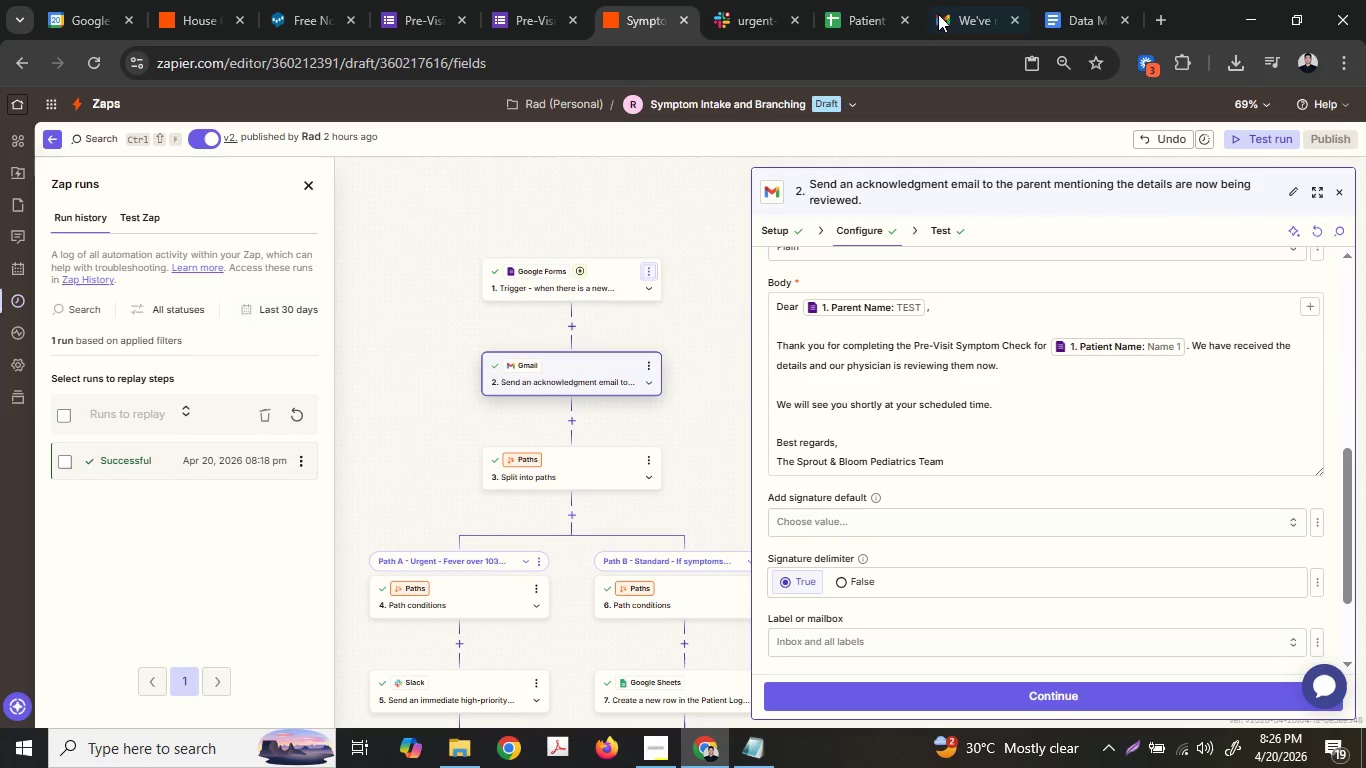 
left_click([1104, 0])
 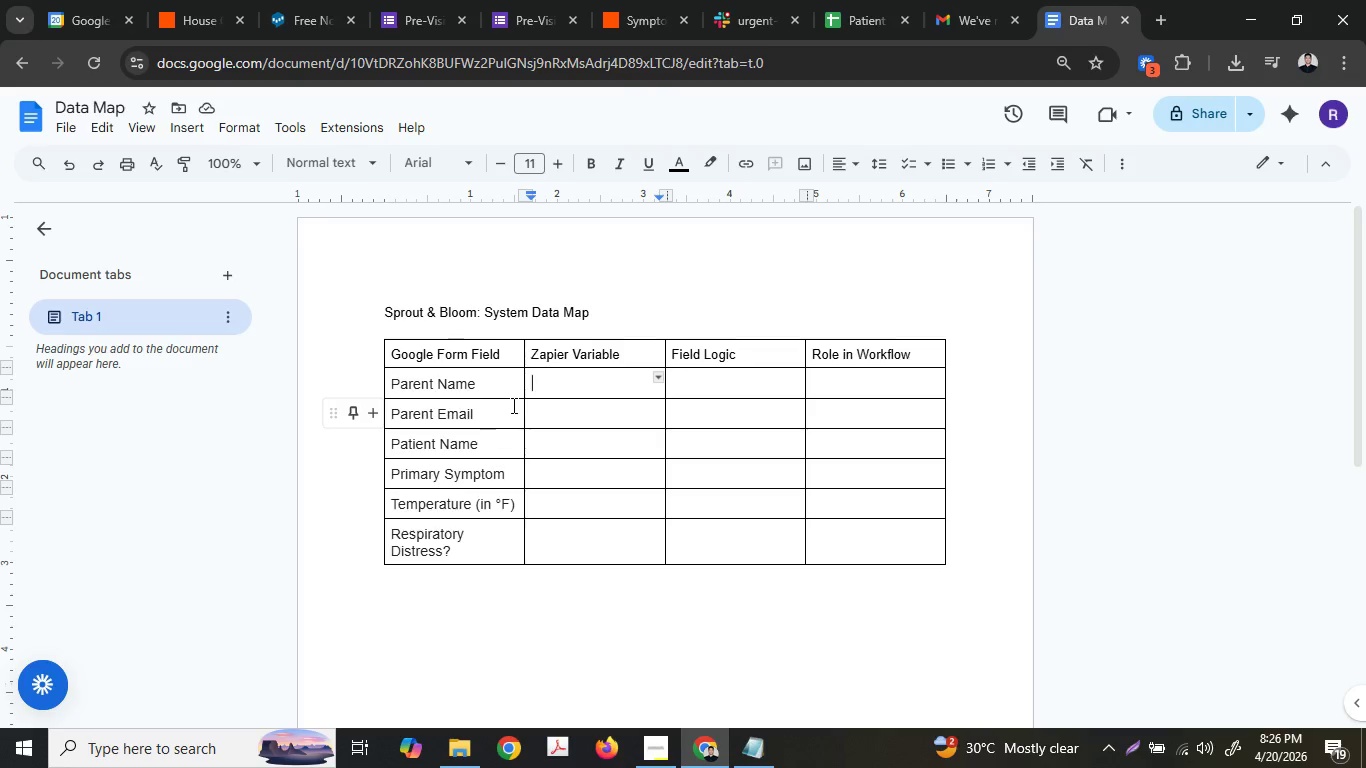 
left_click_drag(start_coordinate=[486, 391], to_coordinate=[379, 379])
 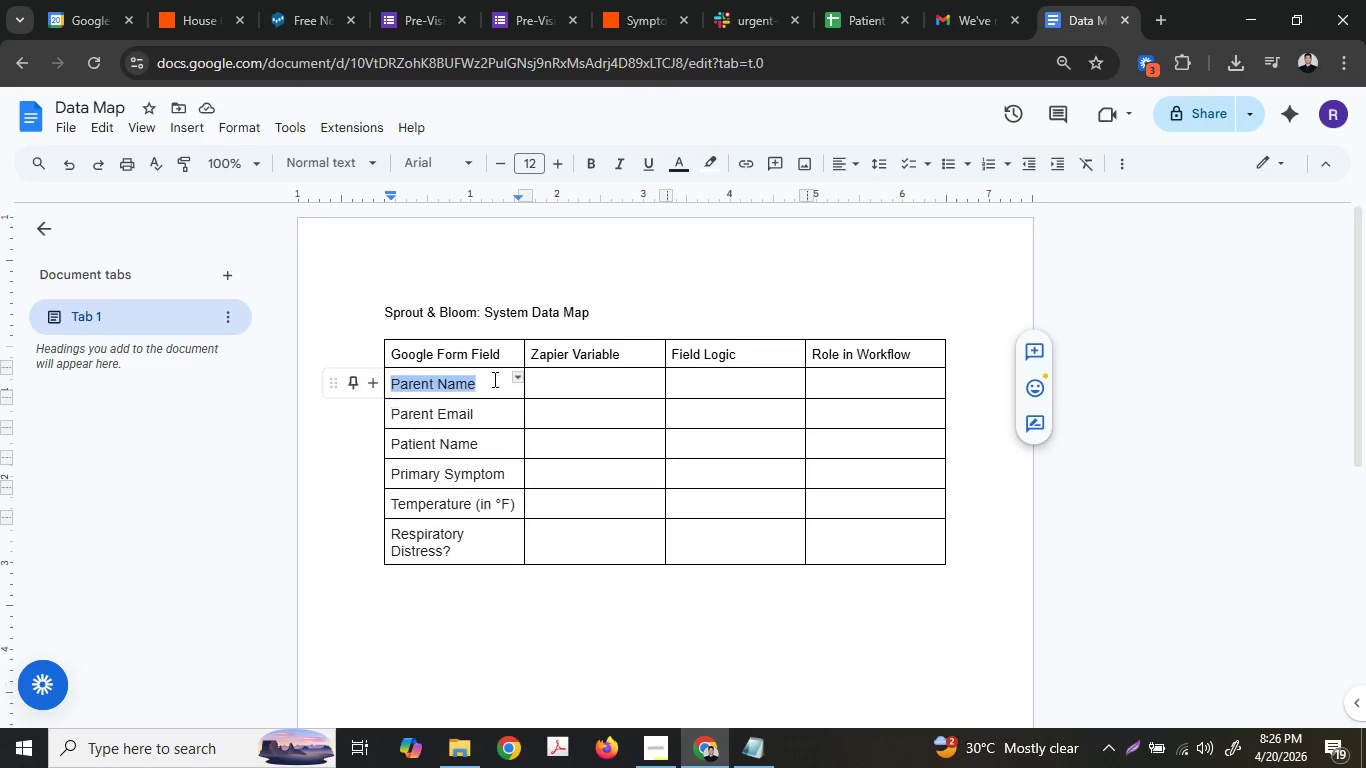 
key(Control+ControlLeft)
 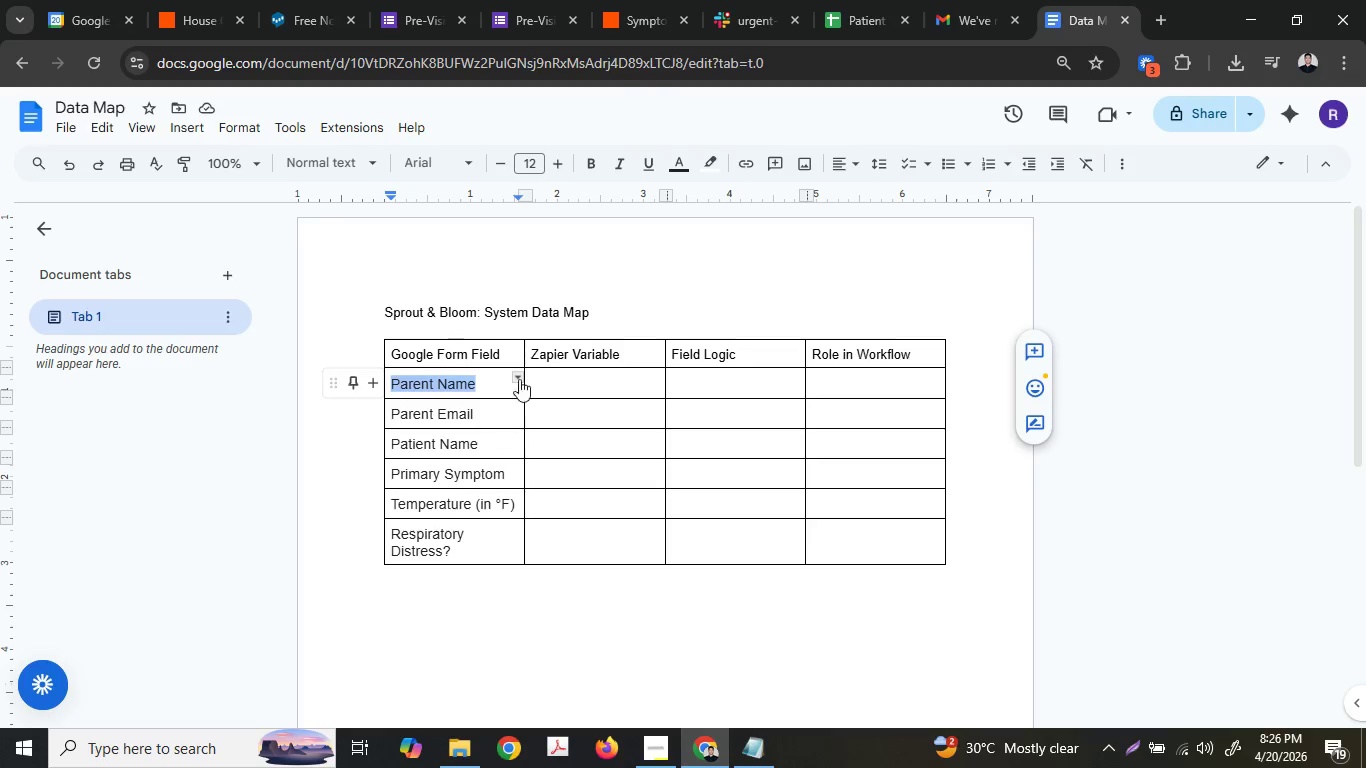 
key(Control+C)
 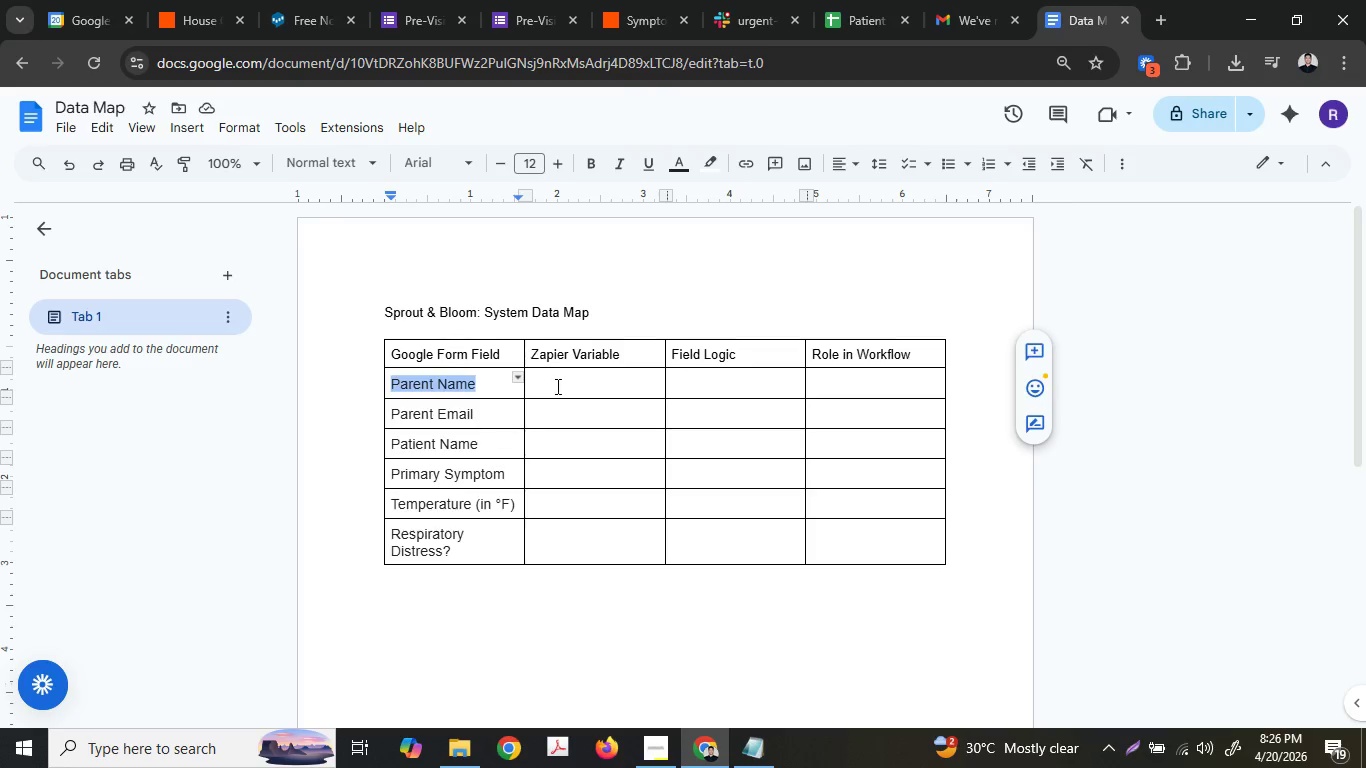 
left_click([556, 386])
 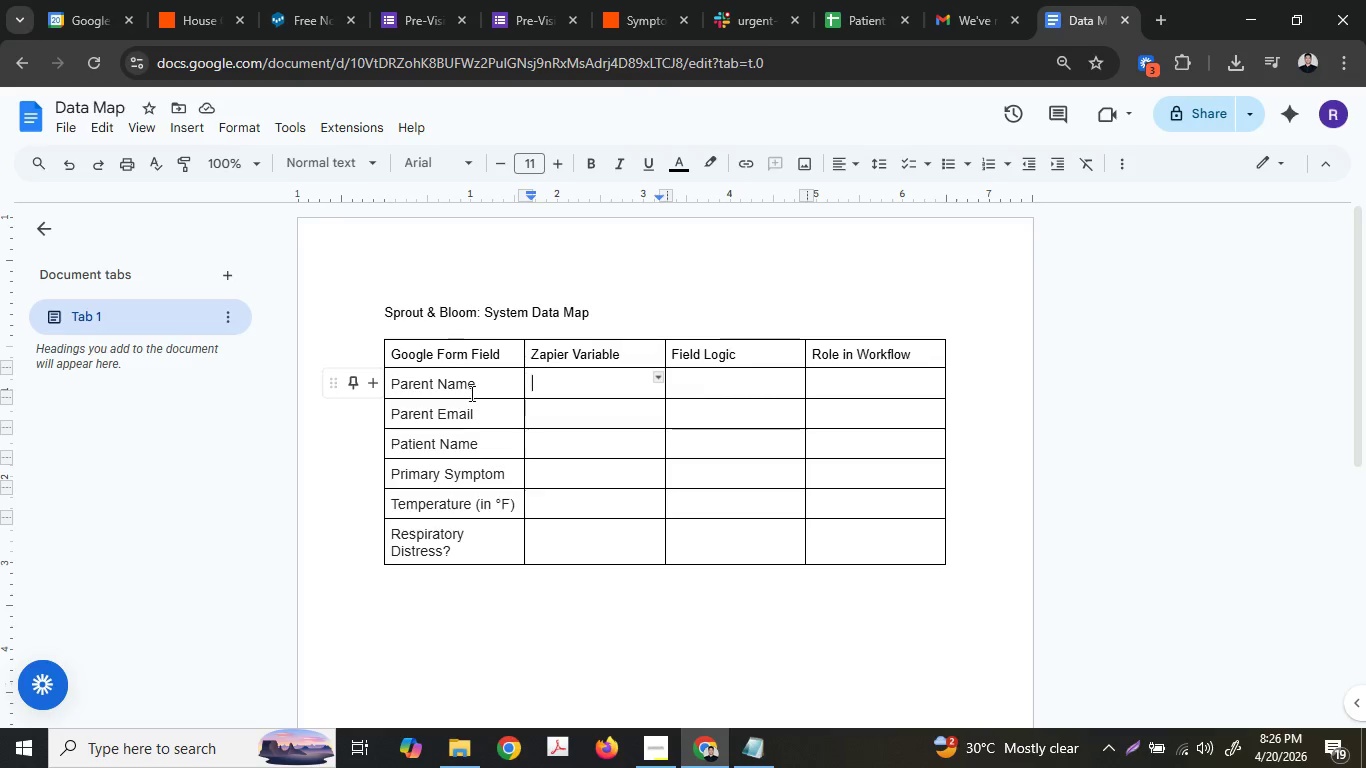 
left_click_drag(start_coordinate=[468, 392], to_coordinate=[444, 556])
 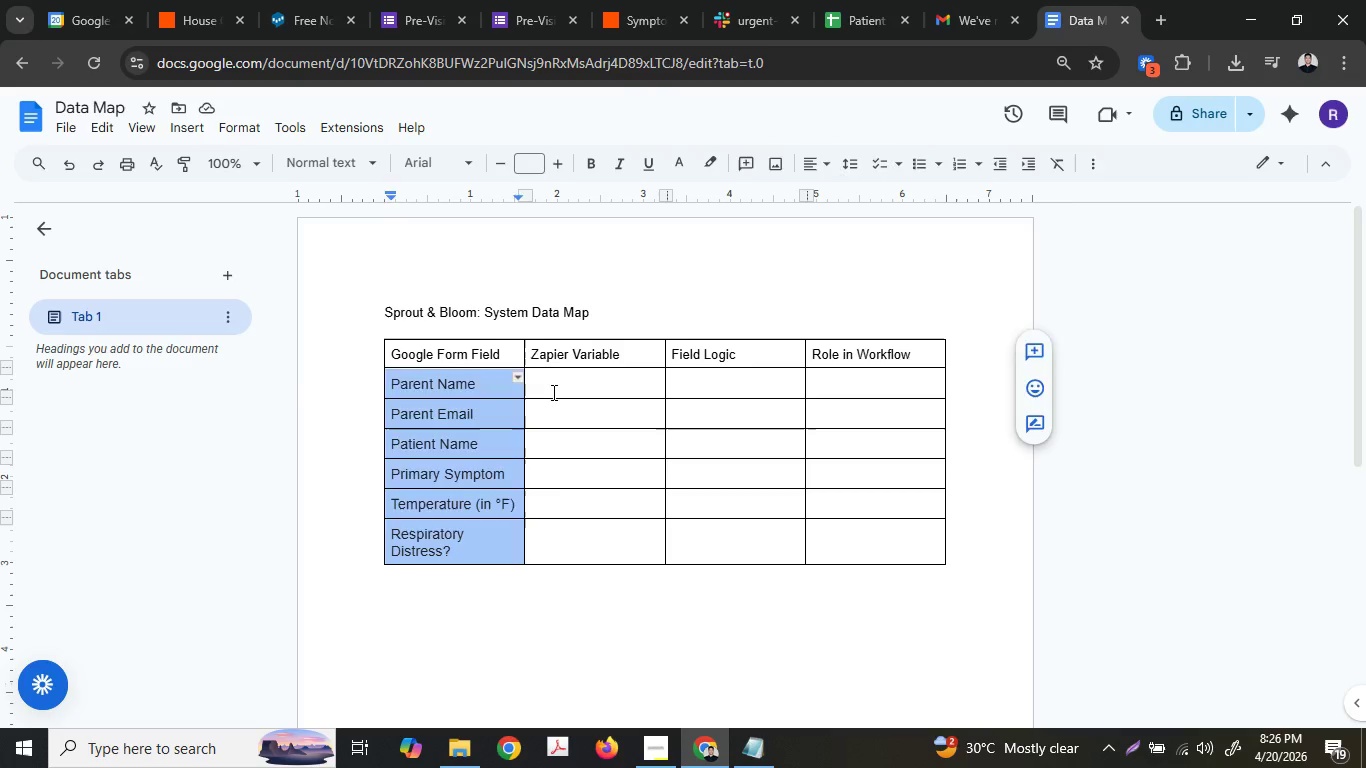 
key(Control+ControlLeft)
 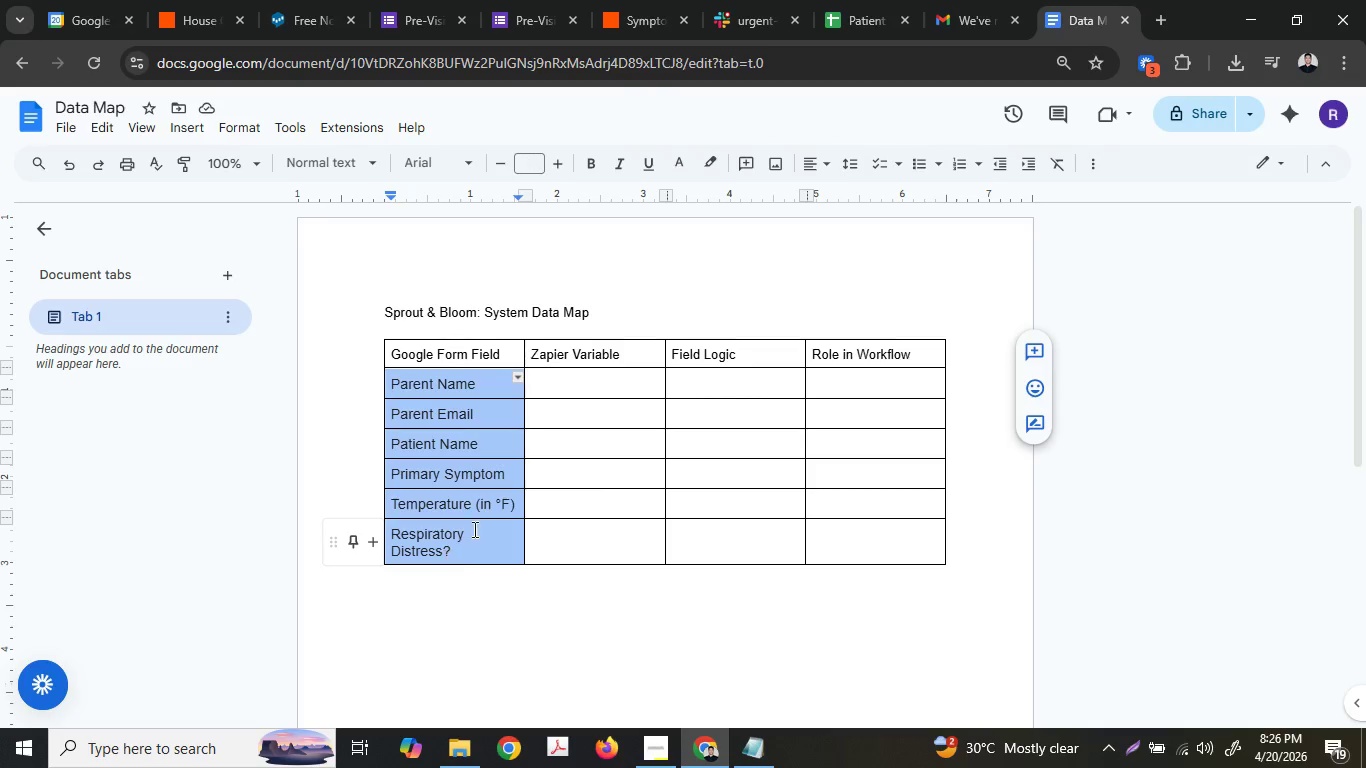 
key(Control+C)
 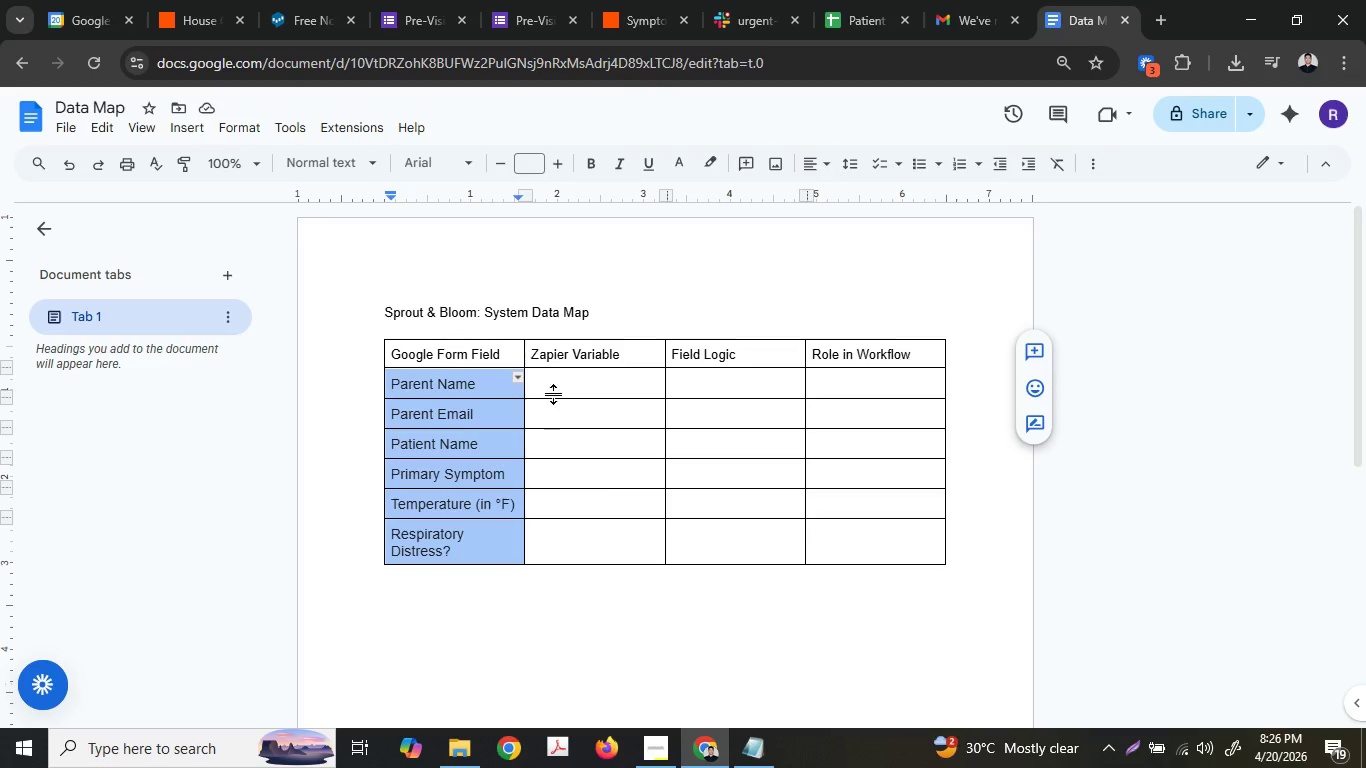 
left_click_drag(start_coordinate=[552, 392], to_coordinate=[549, 536])
 